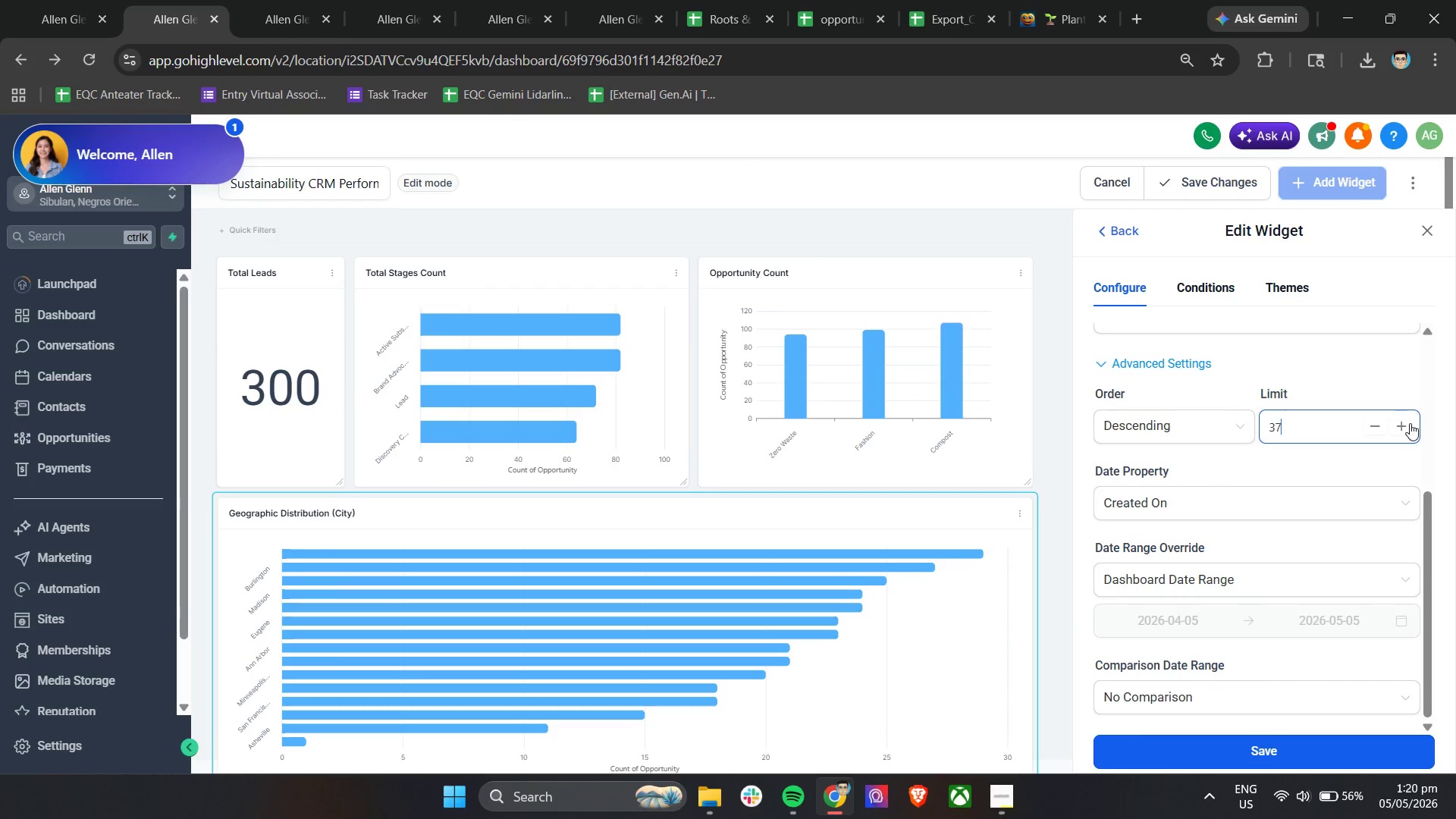 
triple_click([1410, 423])
 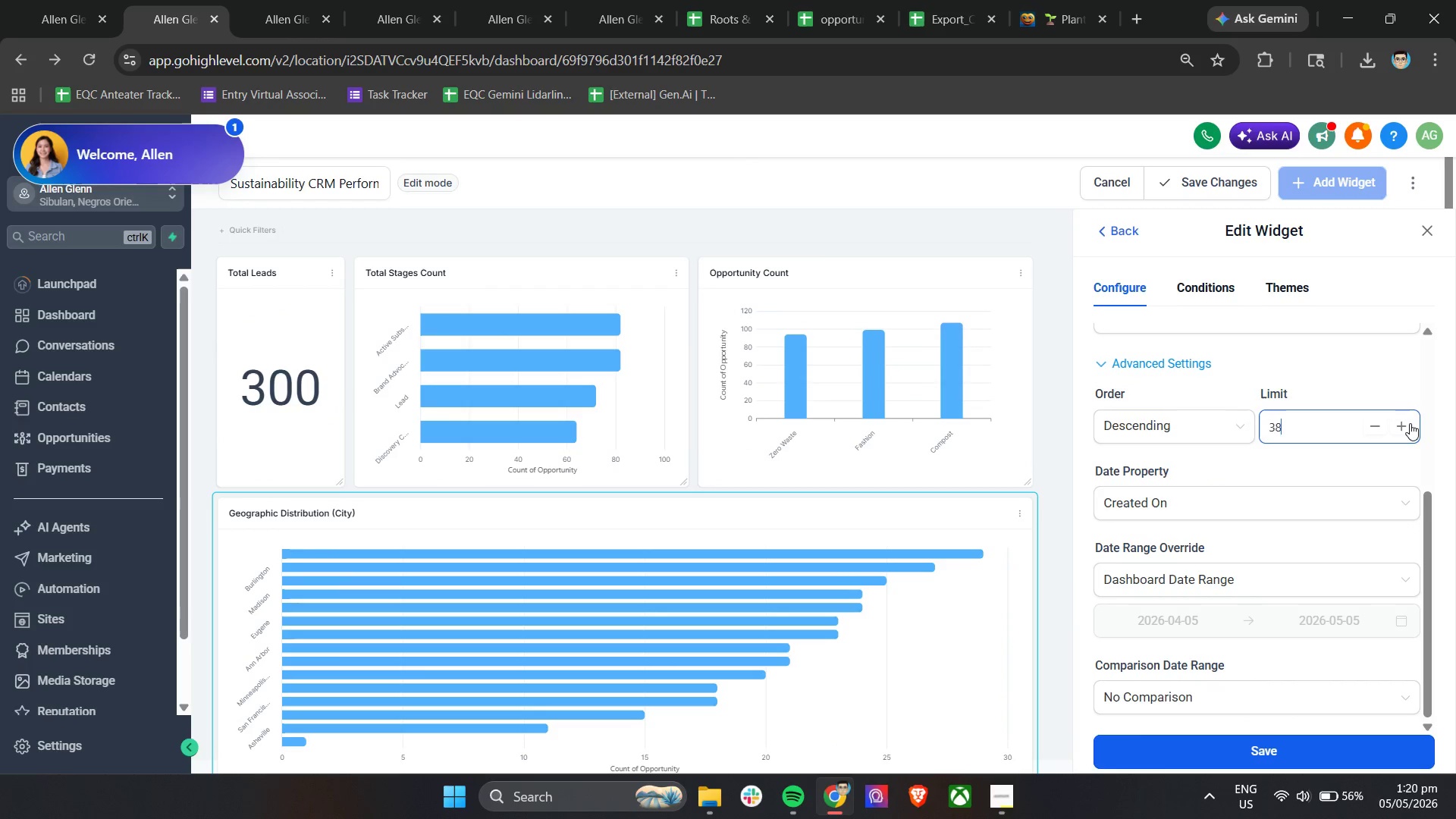 
triple_click([1410, 423])
 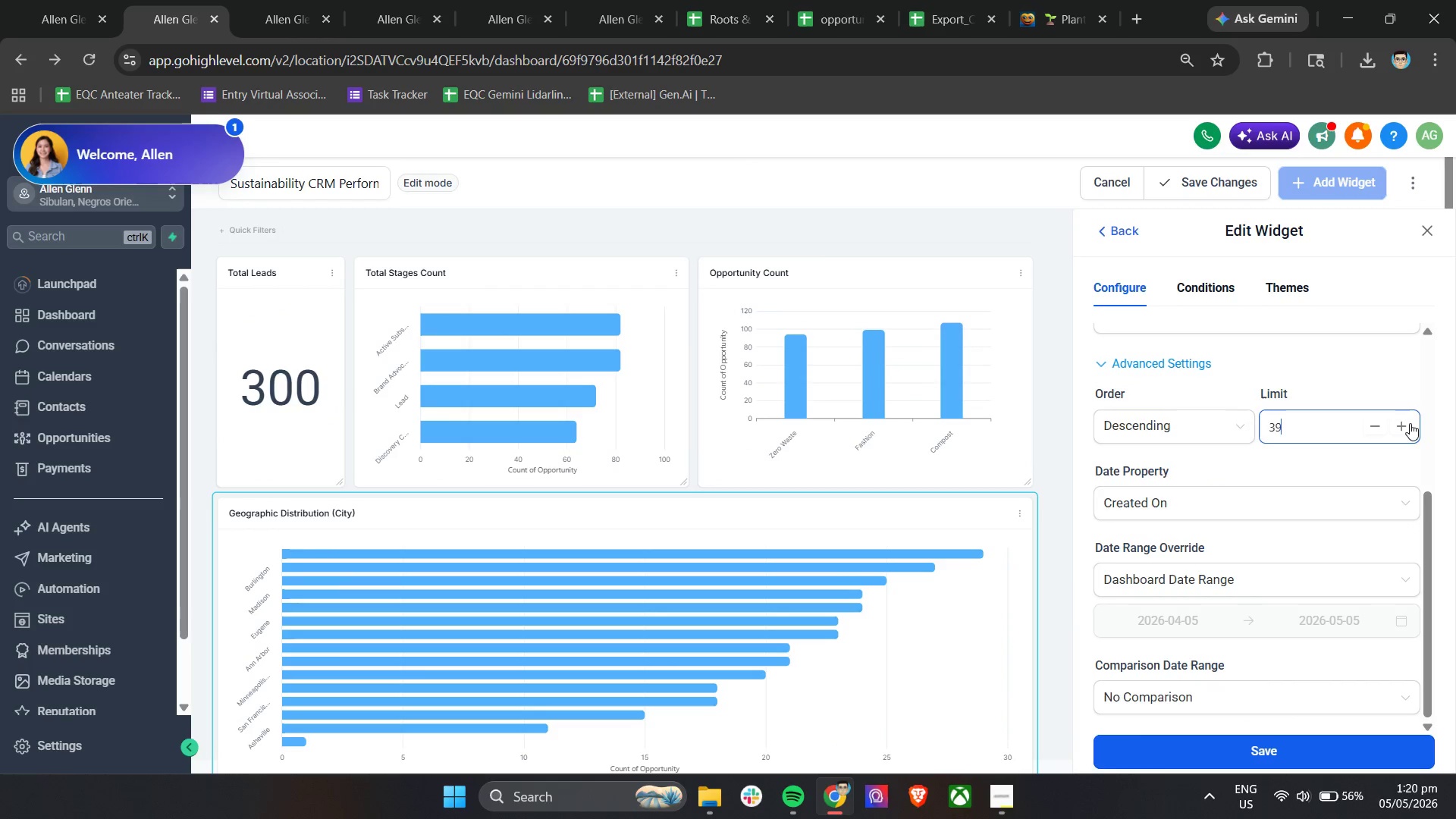 
triple_click([1410, 423])
 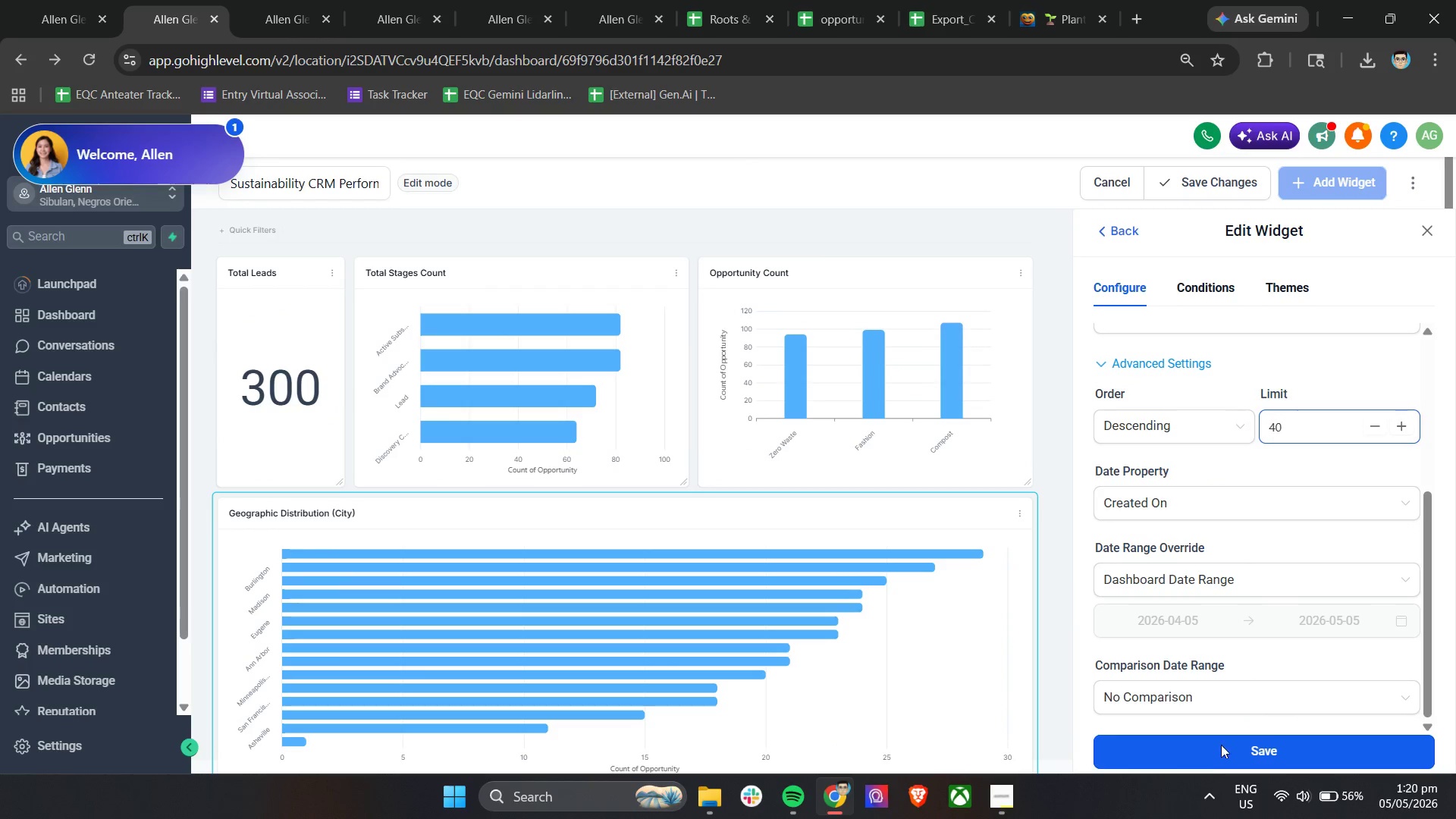 
left_click([1209, 756])
 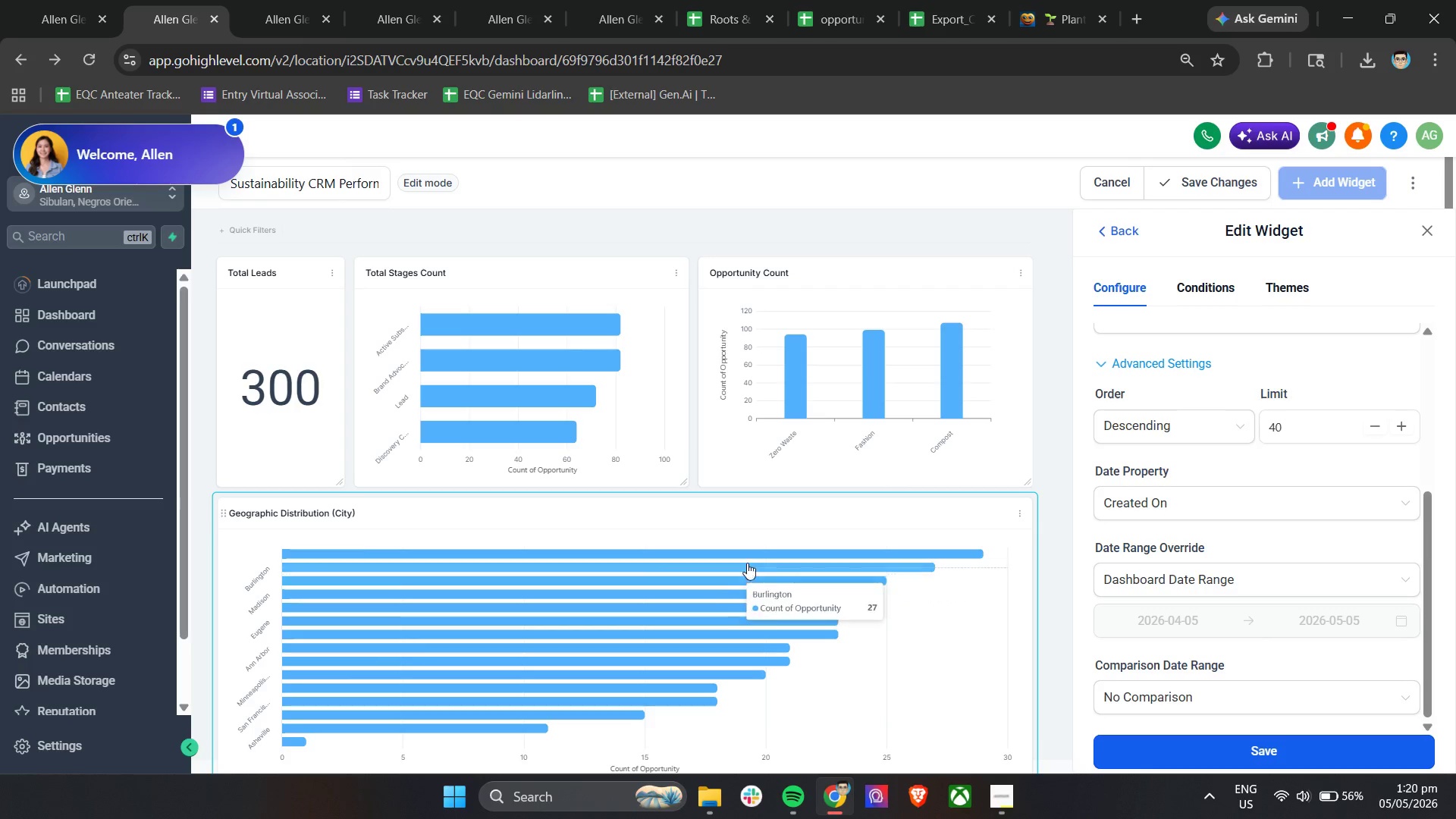 
scroll: coordinate [1151, 527], scroll_direction: down, amount: 11.0
 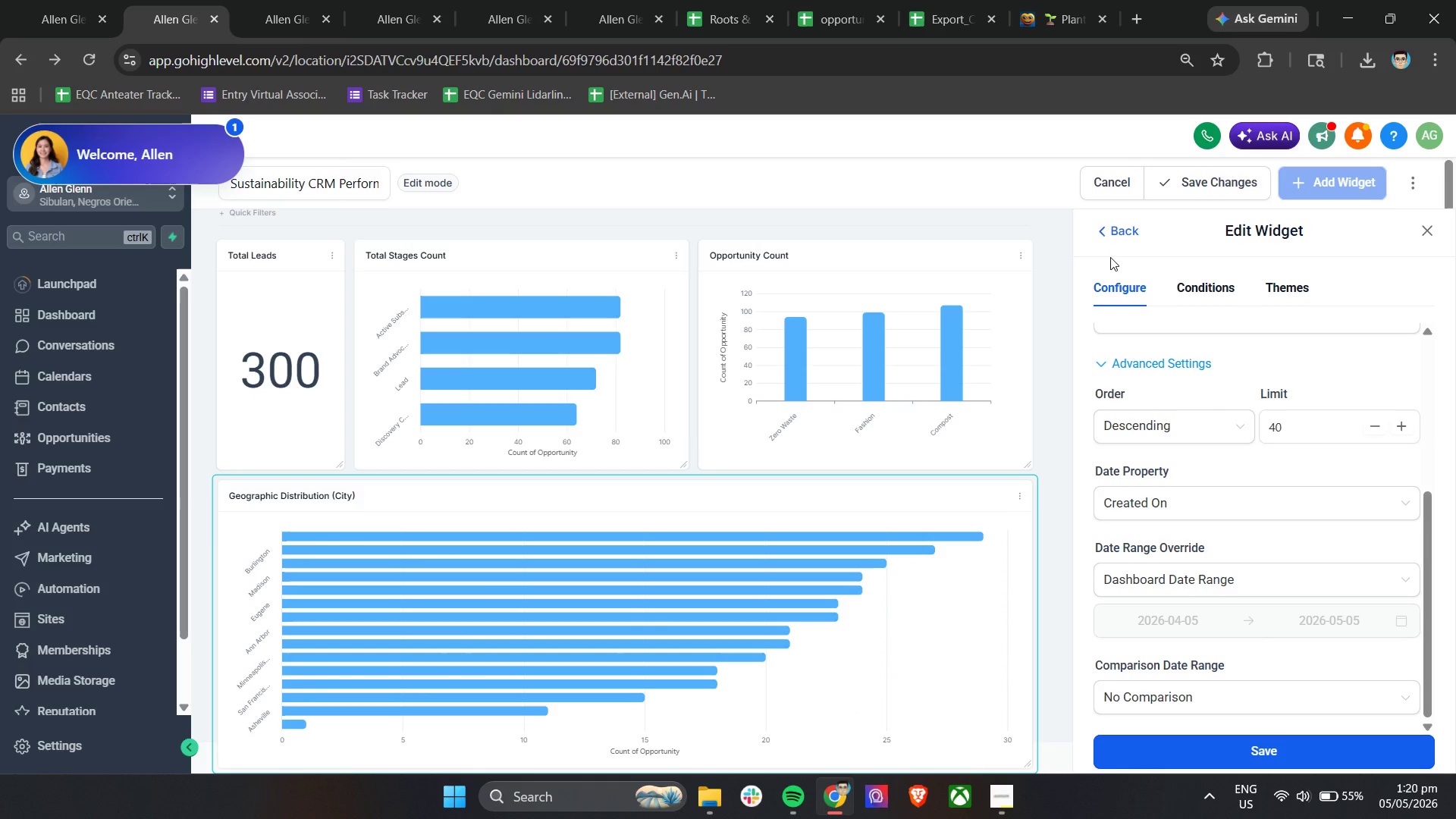 
scroll: coordinate [1276, 471], scroll_direction: up, amount: 10.0
 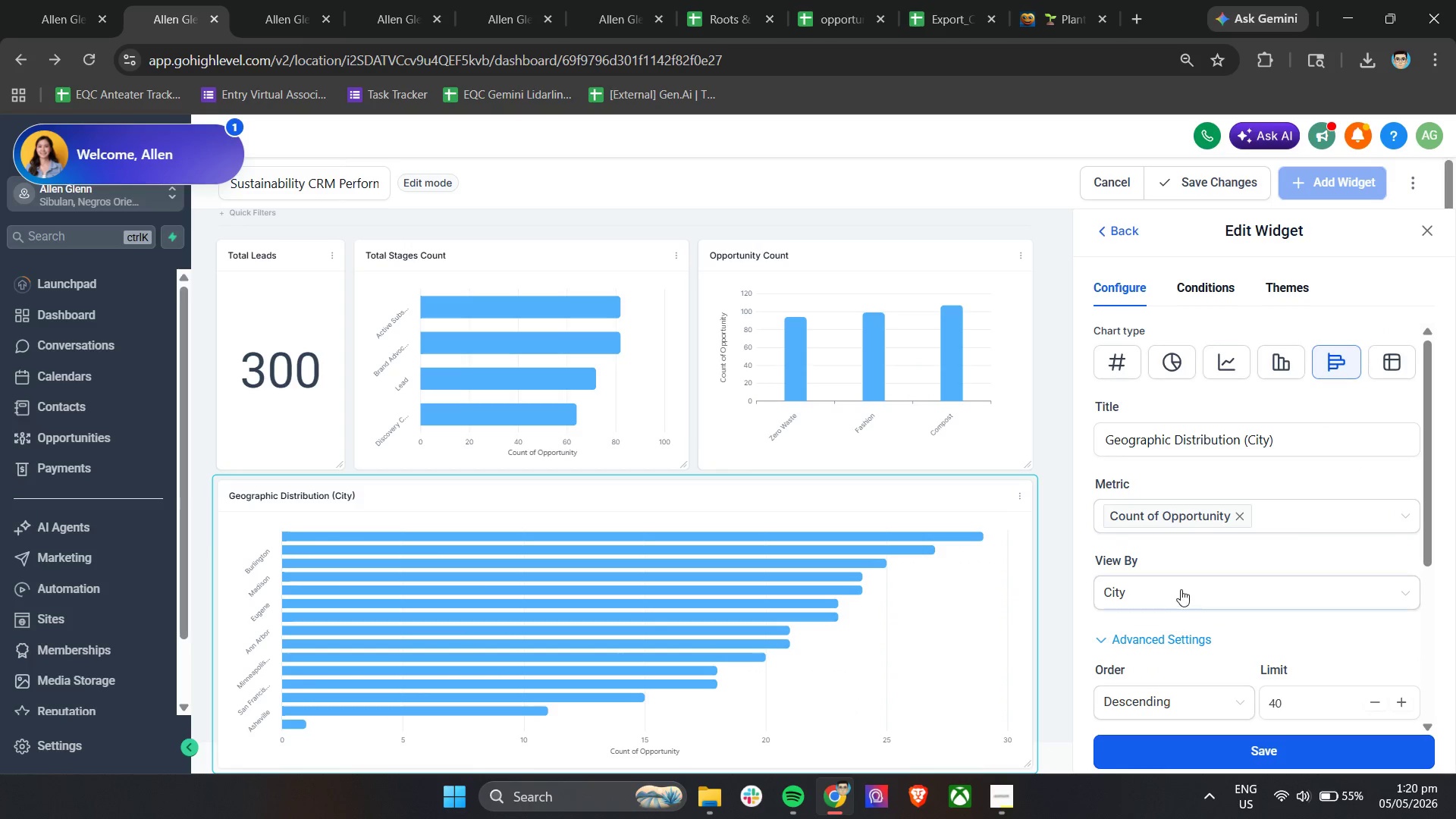 
left_click([1154, 597])
 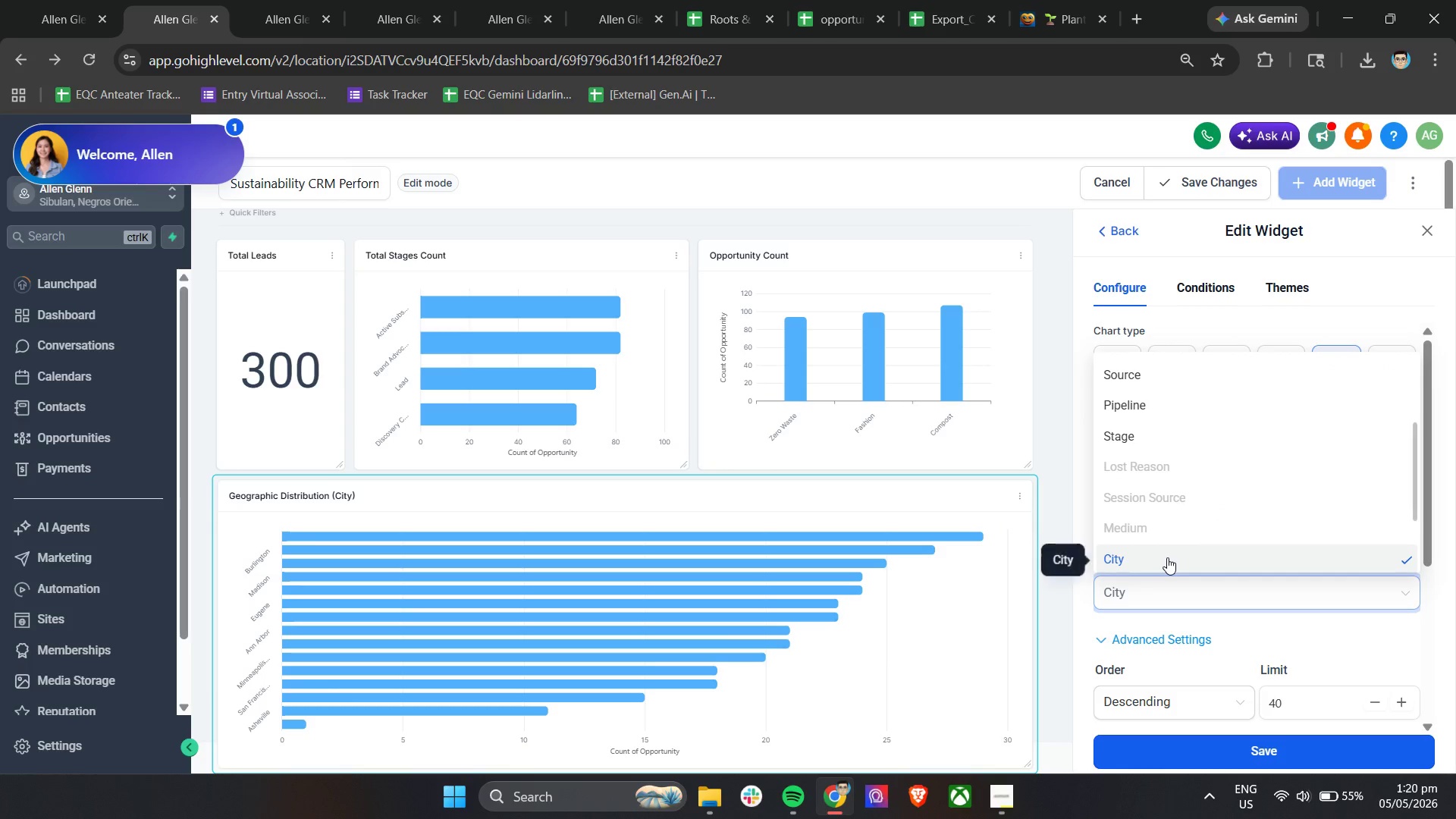 
left_click([1167, 557])
 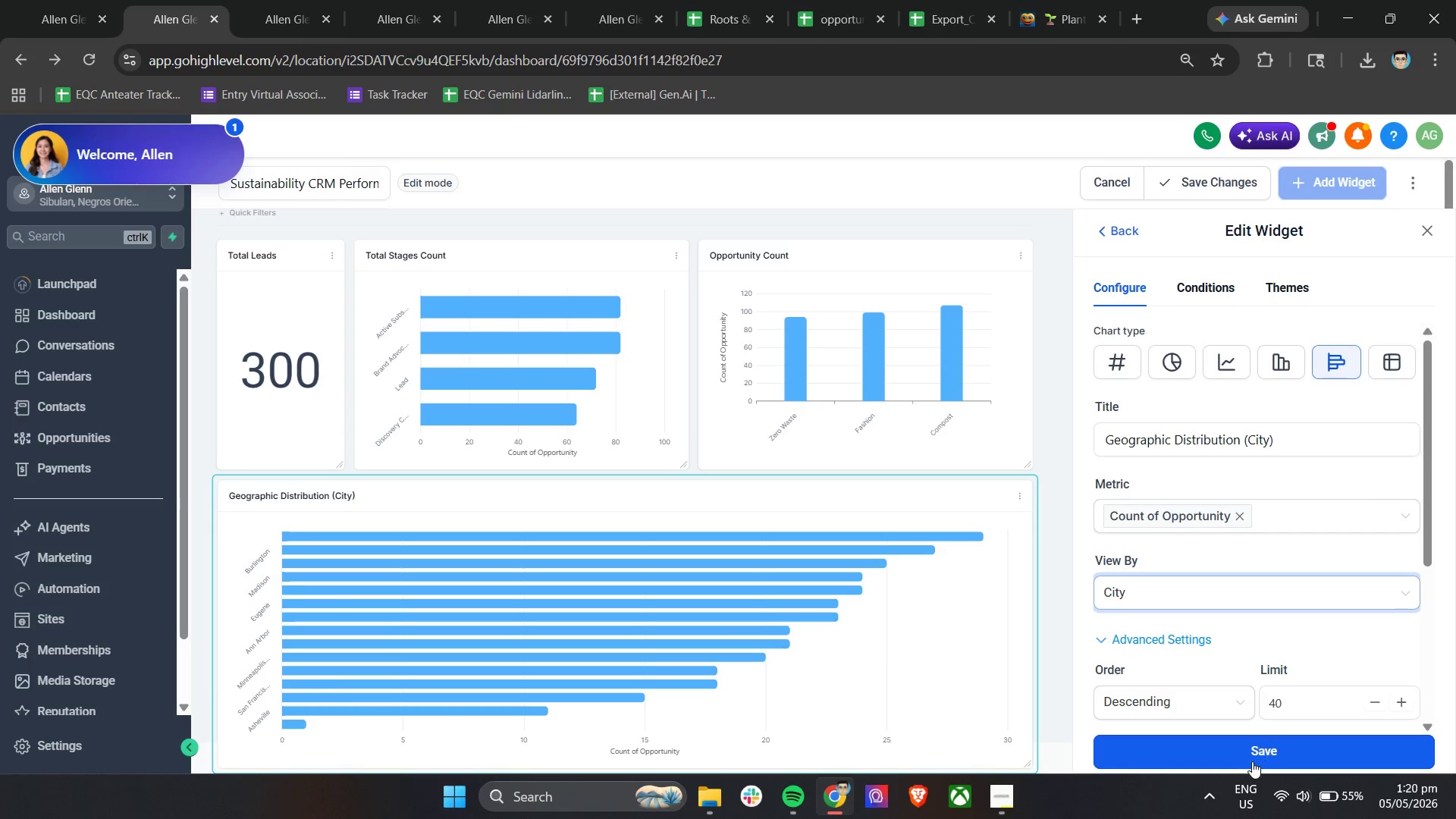 
left_click([1256, 748])
 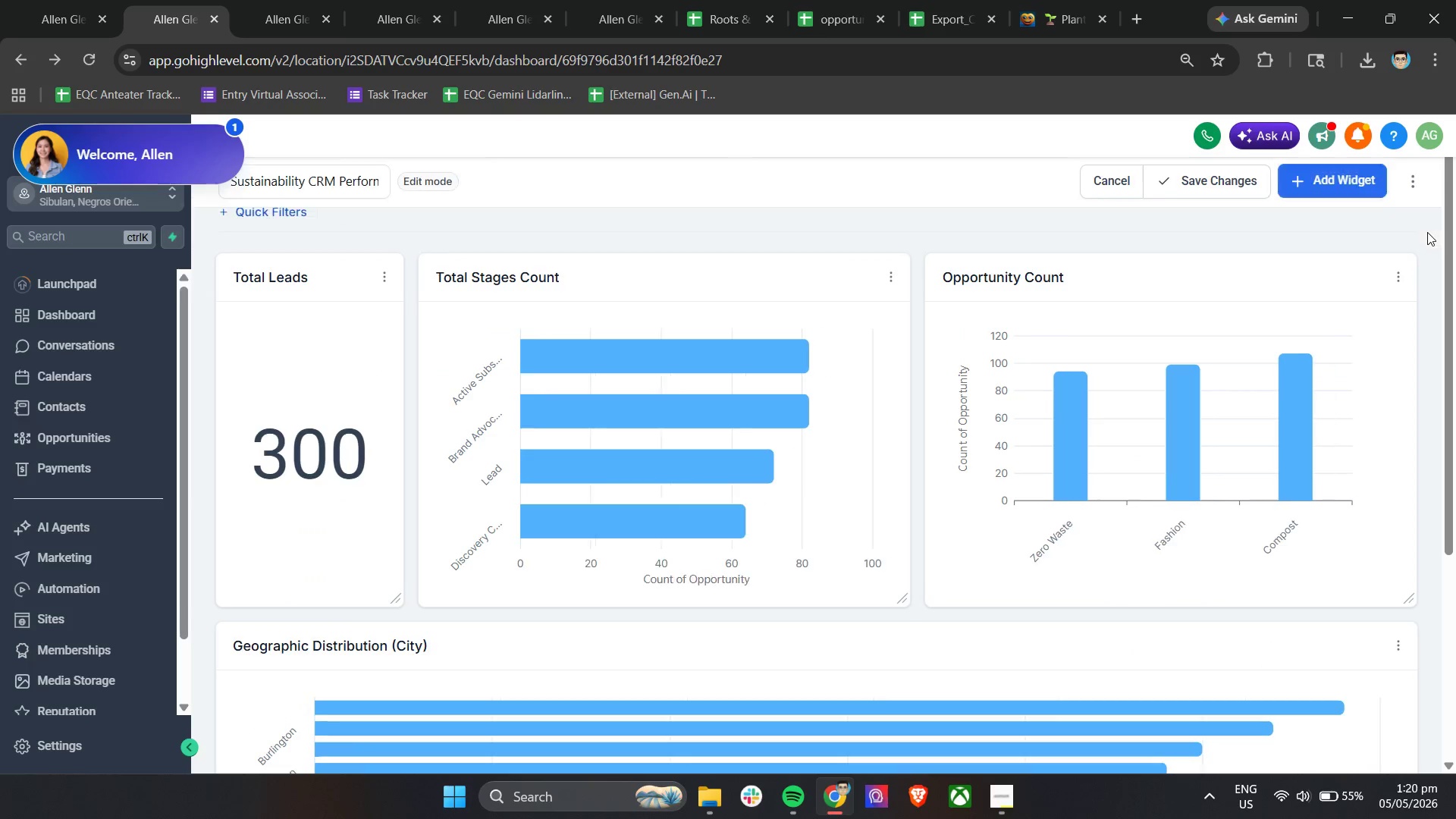 
scroll: coordinate [1335, 655], scroll_direction: down, amount: 5.0
 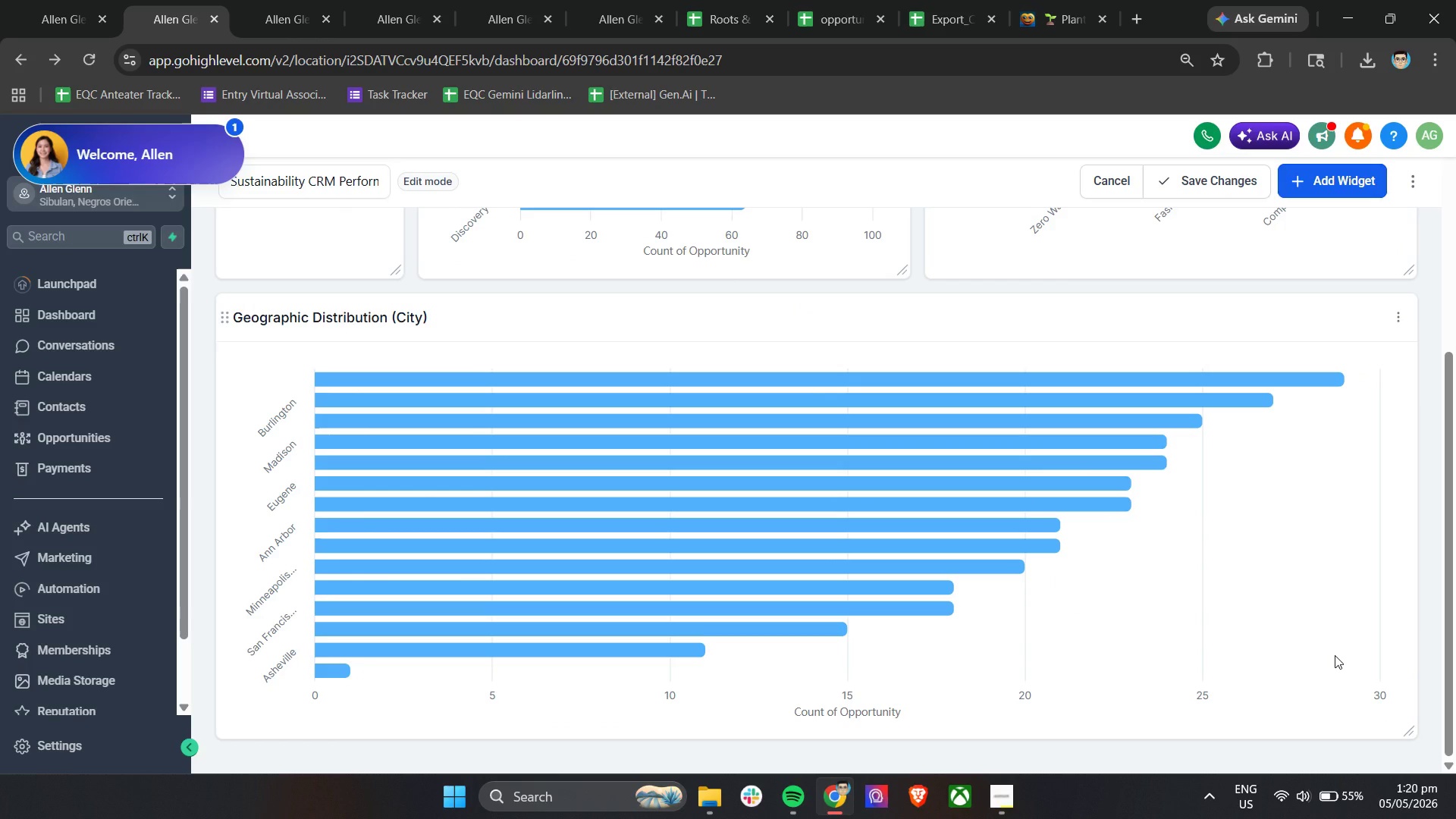 
wait(9.23)
 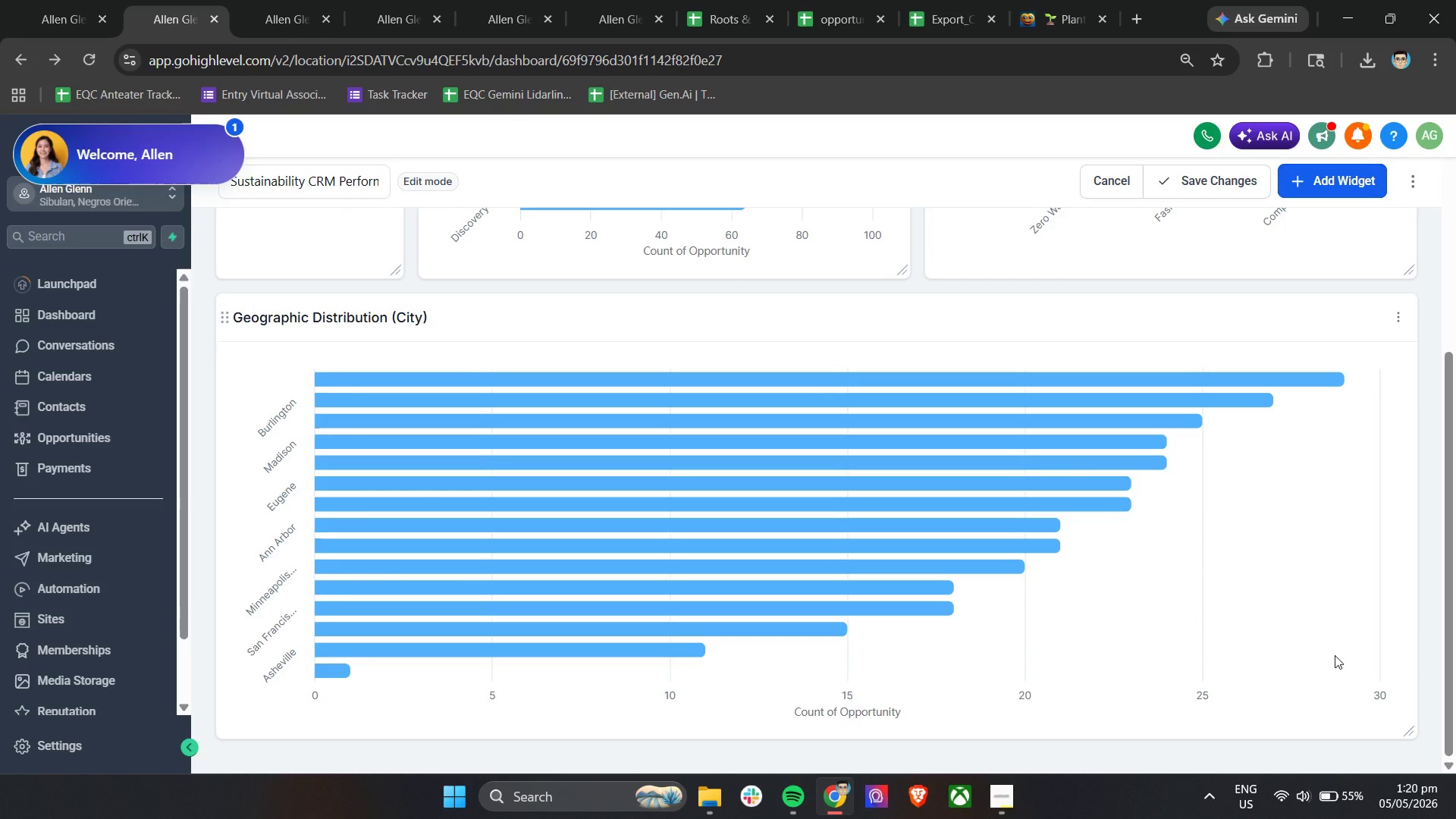 
scroll: coordinate [1216, 507], scroll_direction: down, amount: 21.0
 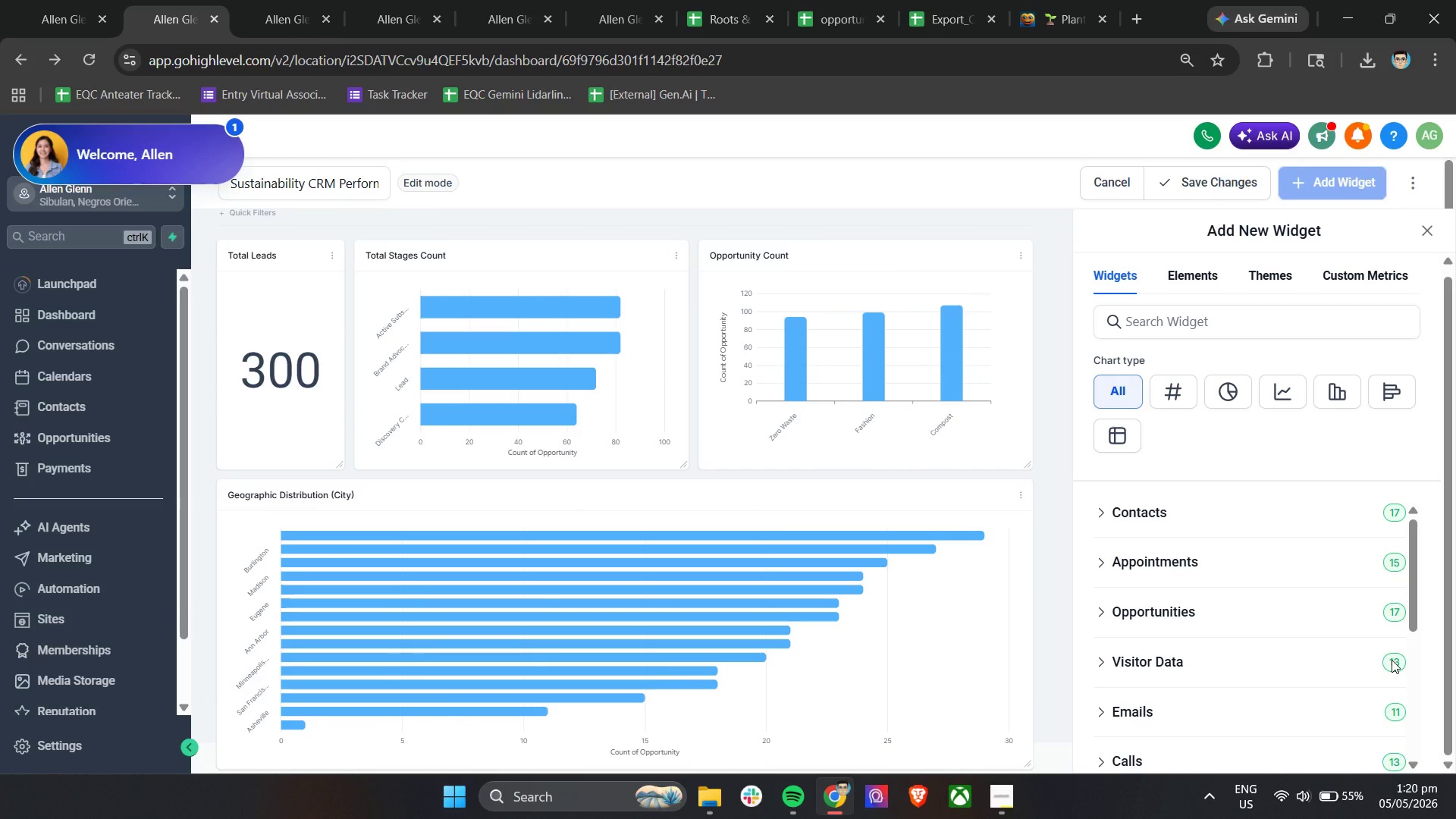 
wait(8.16)
 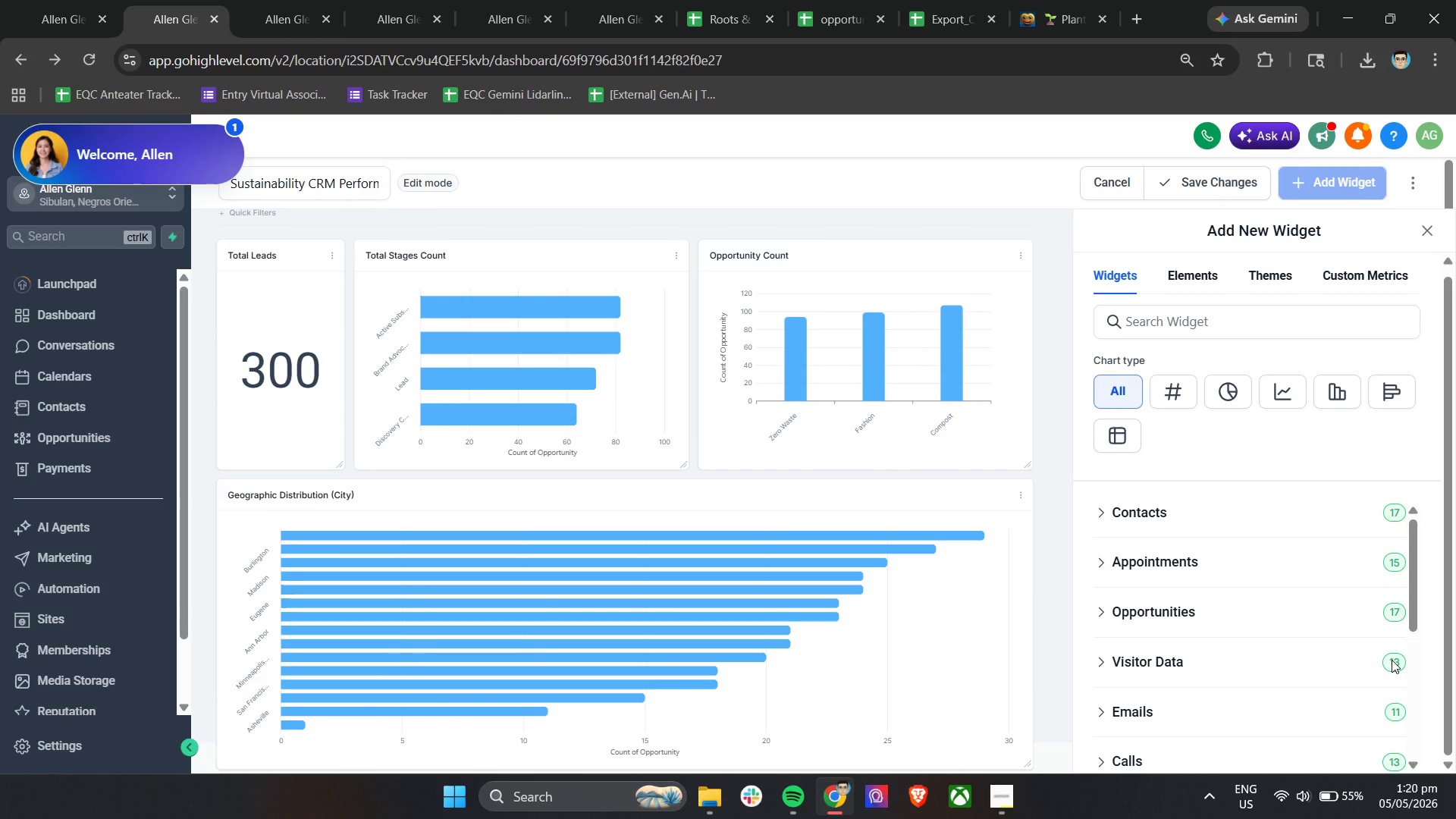 
left_click([1116, 430])
 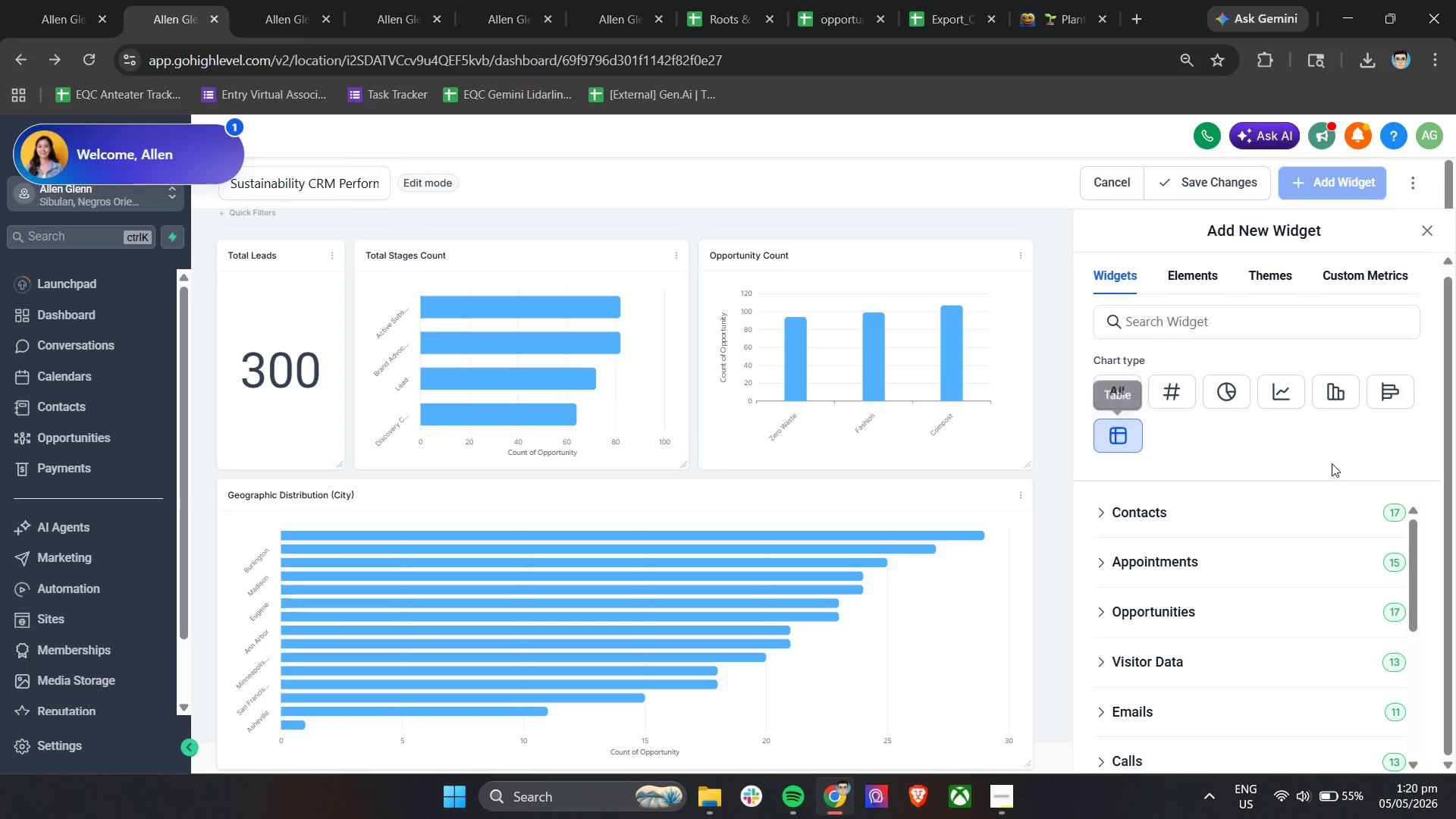 
scroll: coordinate [1332, 463], scroll_direction: down, amount: 2.0
 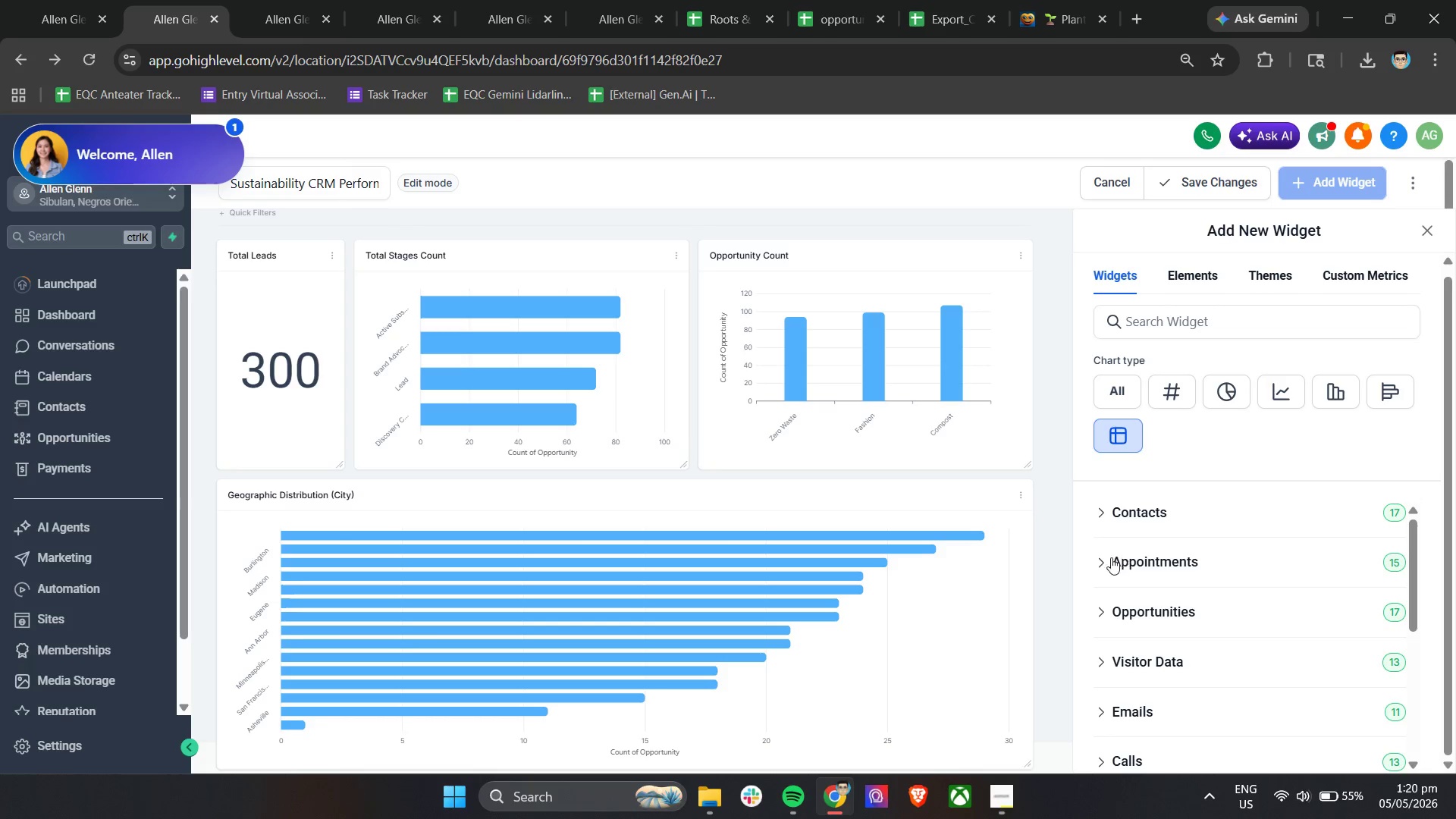 
left_click([1102, 559])
 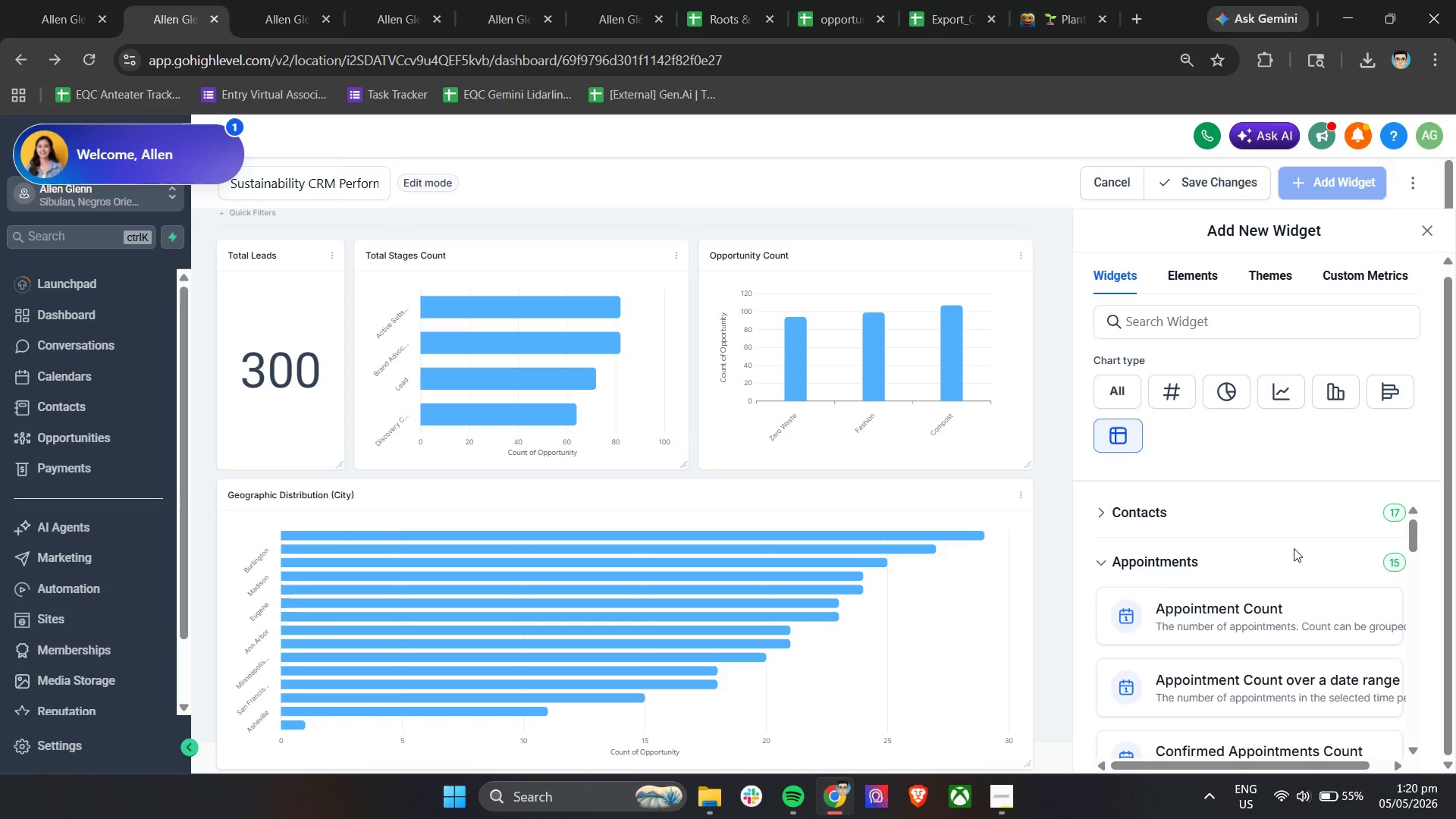 
scroll: coordinate [1294, 548], scroll_direction: down, amount: 2.0
 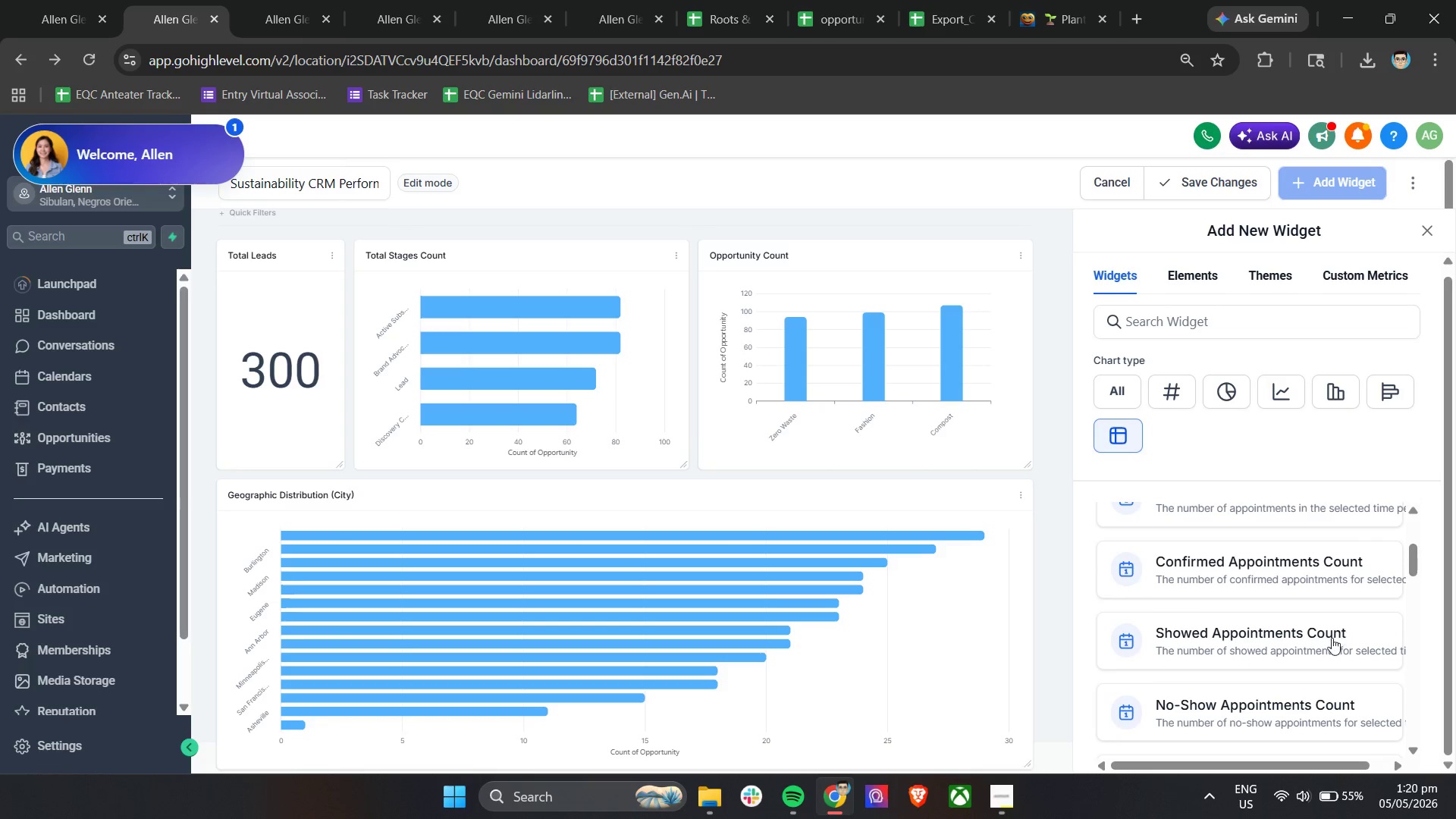 
scroll: coordinate [1330, 638], scroll_direction: up, amount: 2.0
 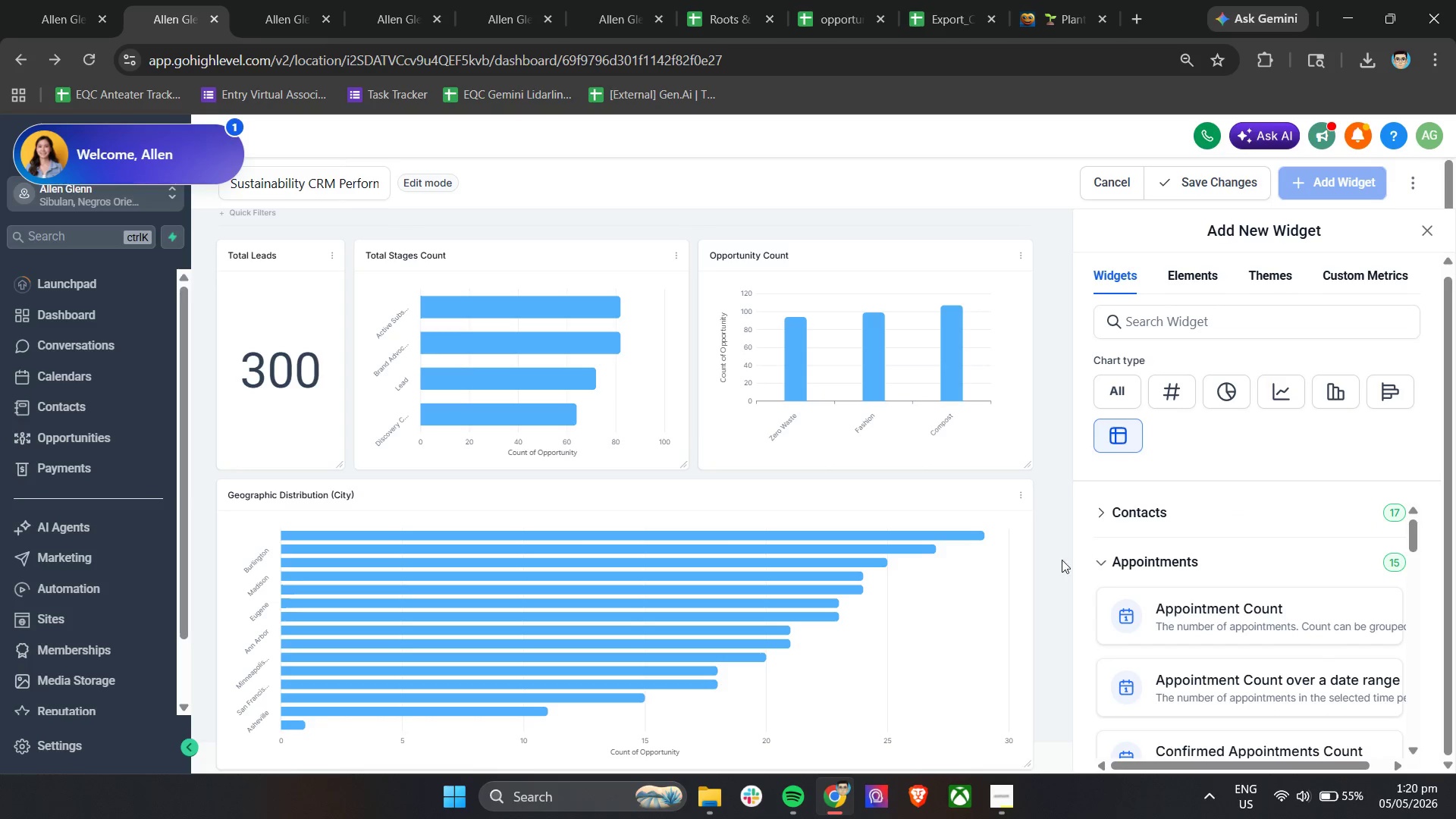 
left_click([1101, 566])
 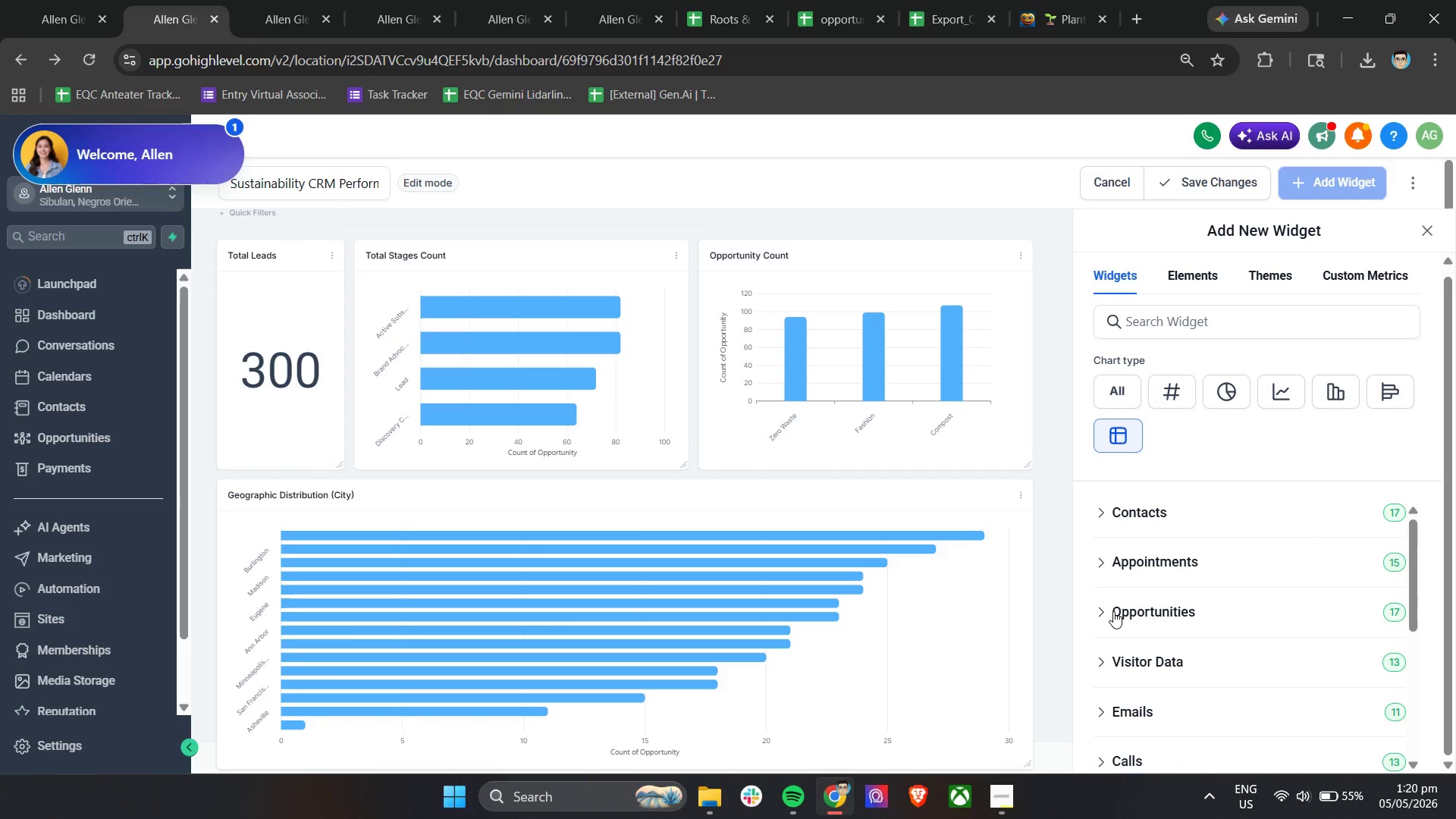 
left_click([1103, 613])
 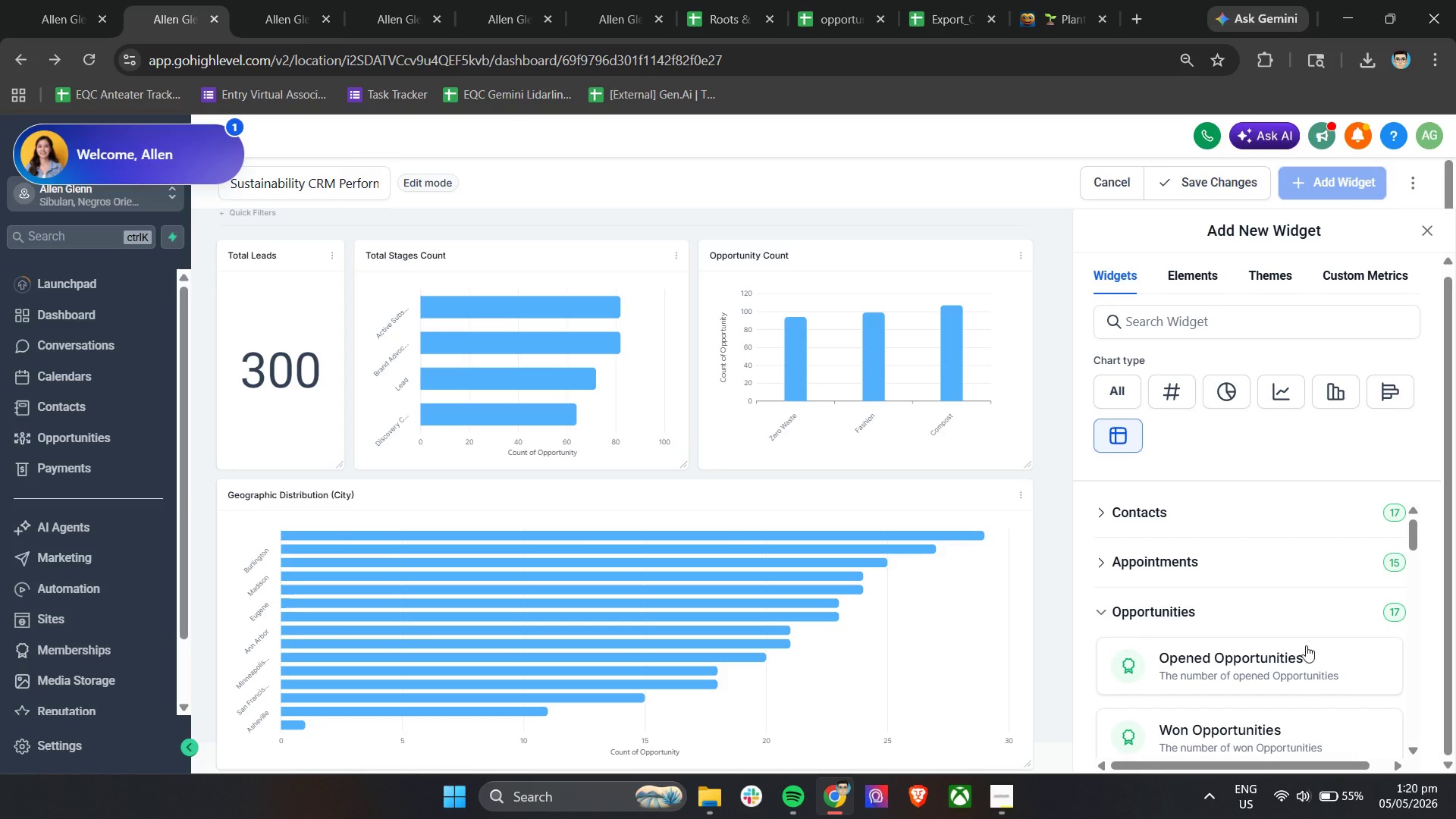 
scroll: coordinate [1223, 645], scroll_direction: down, amount: 11.0
 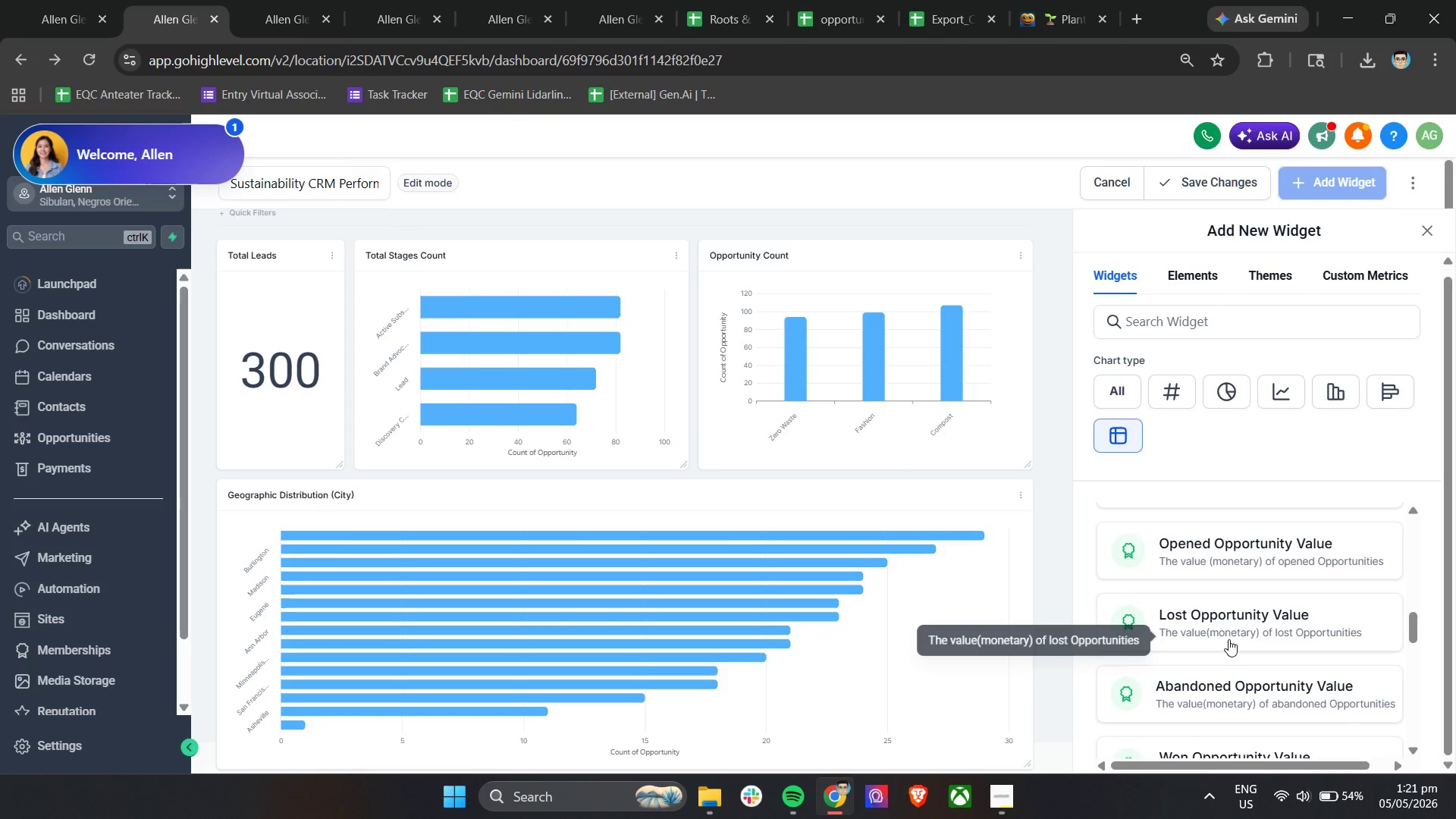 
scroll: coordinate [1329, 683], scroll_direction: down, amount: 4.0
 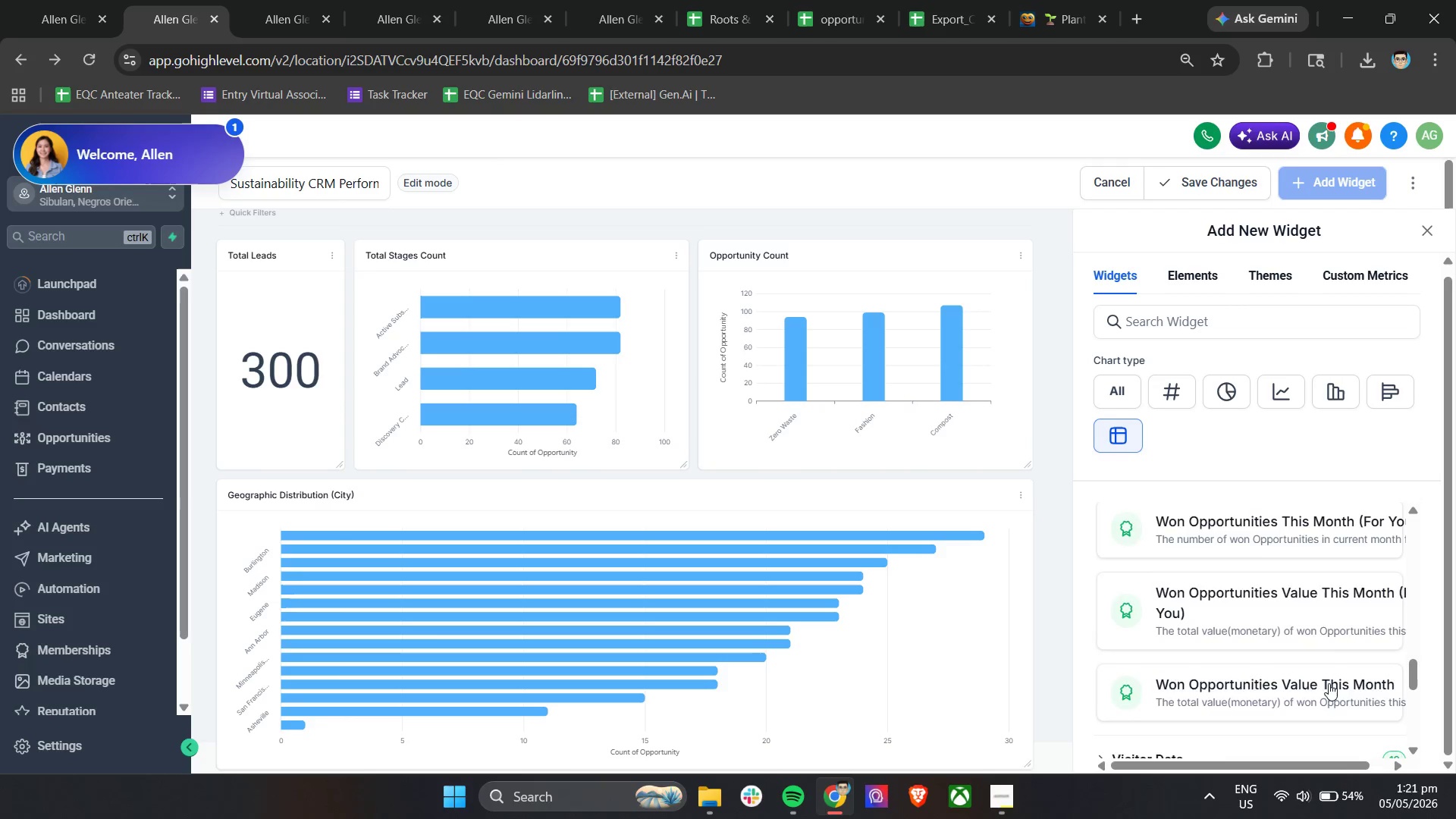 
scroll: coordinate [1309, 664], scroll_direction: up, amount: 3.0
 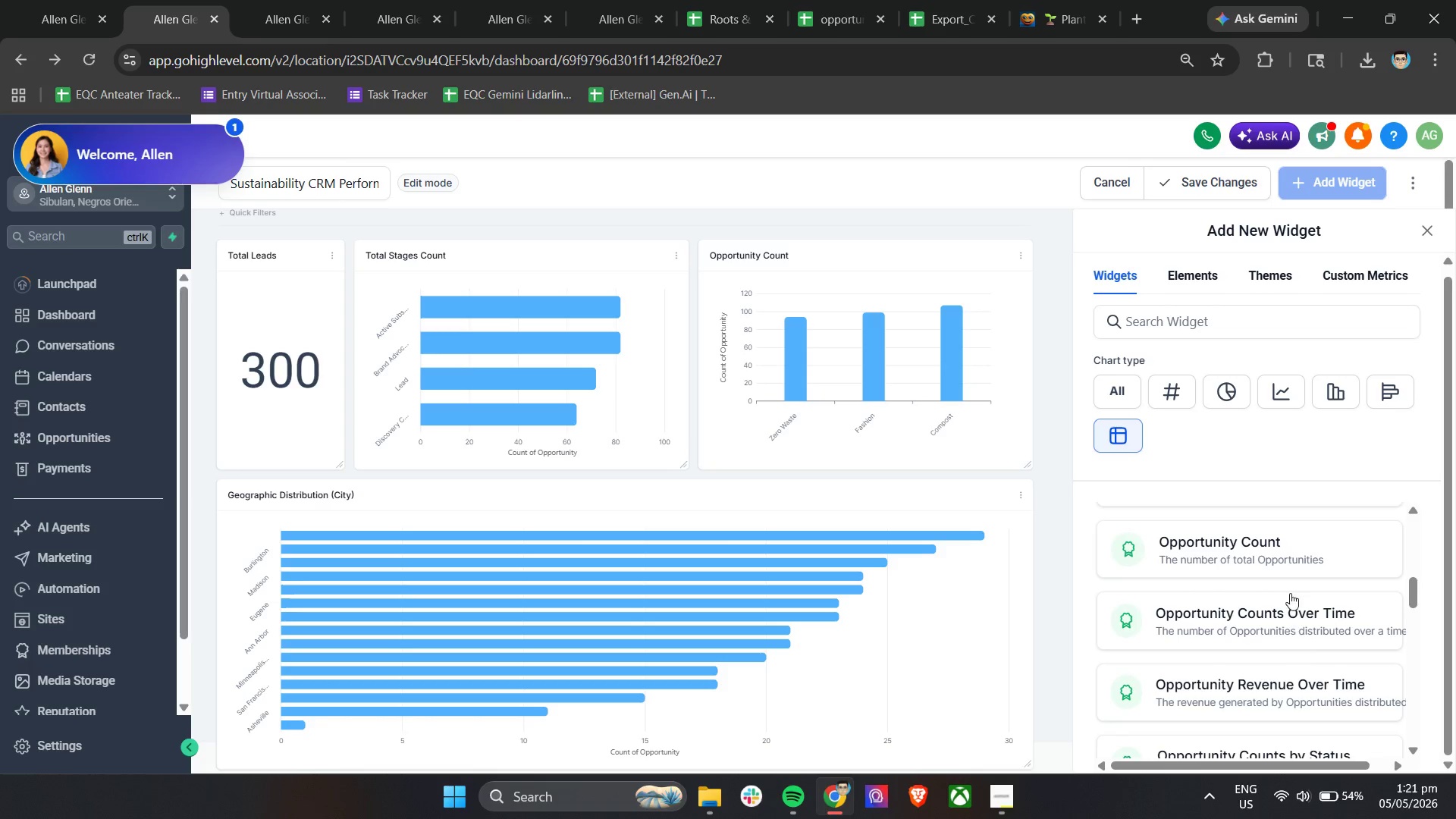 
left_click([1291, 557])
 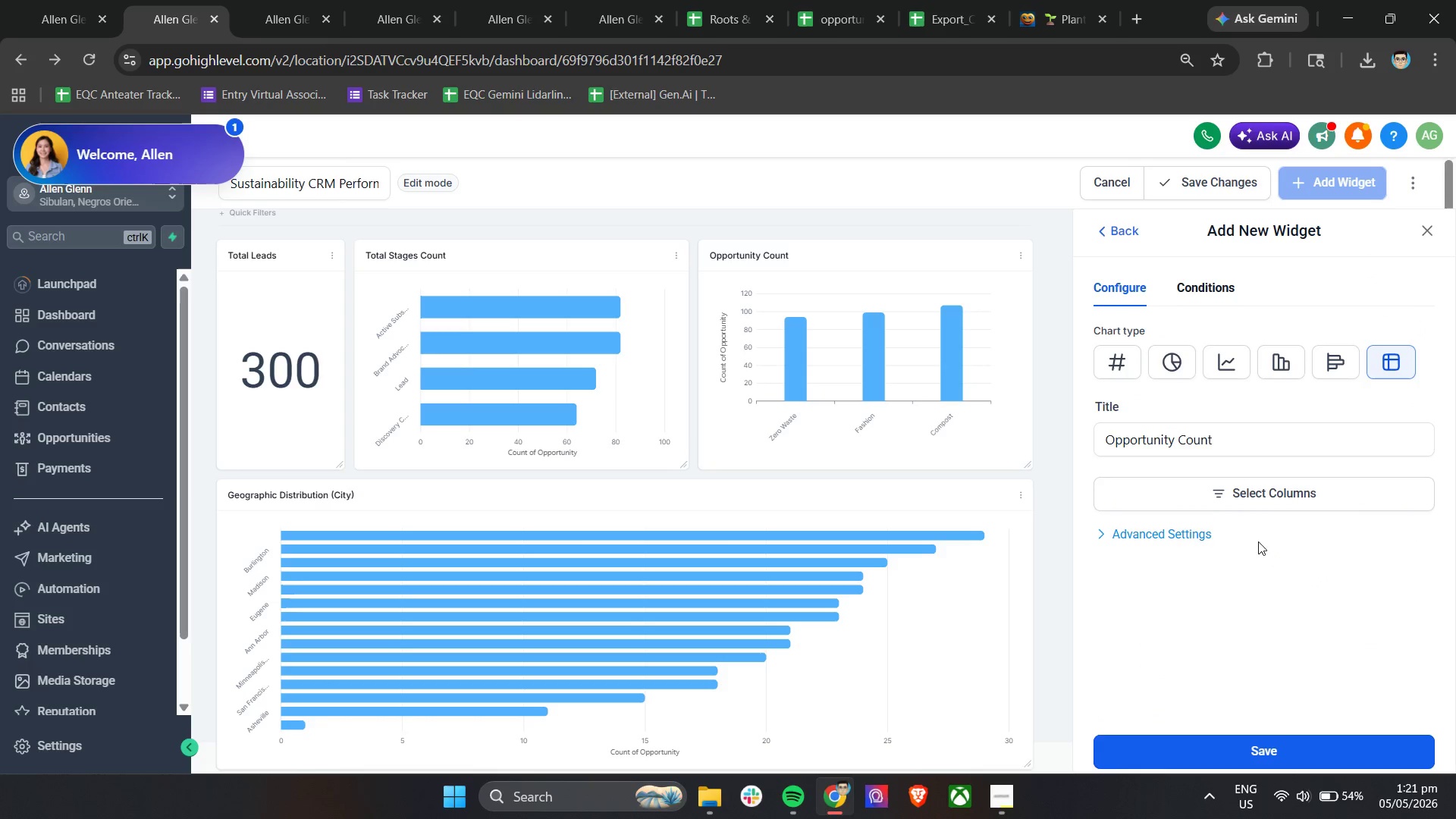 
mouse_move([1224, 488])
 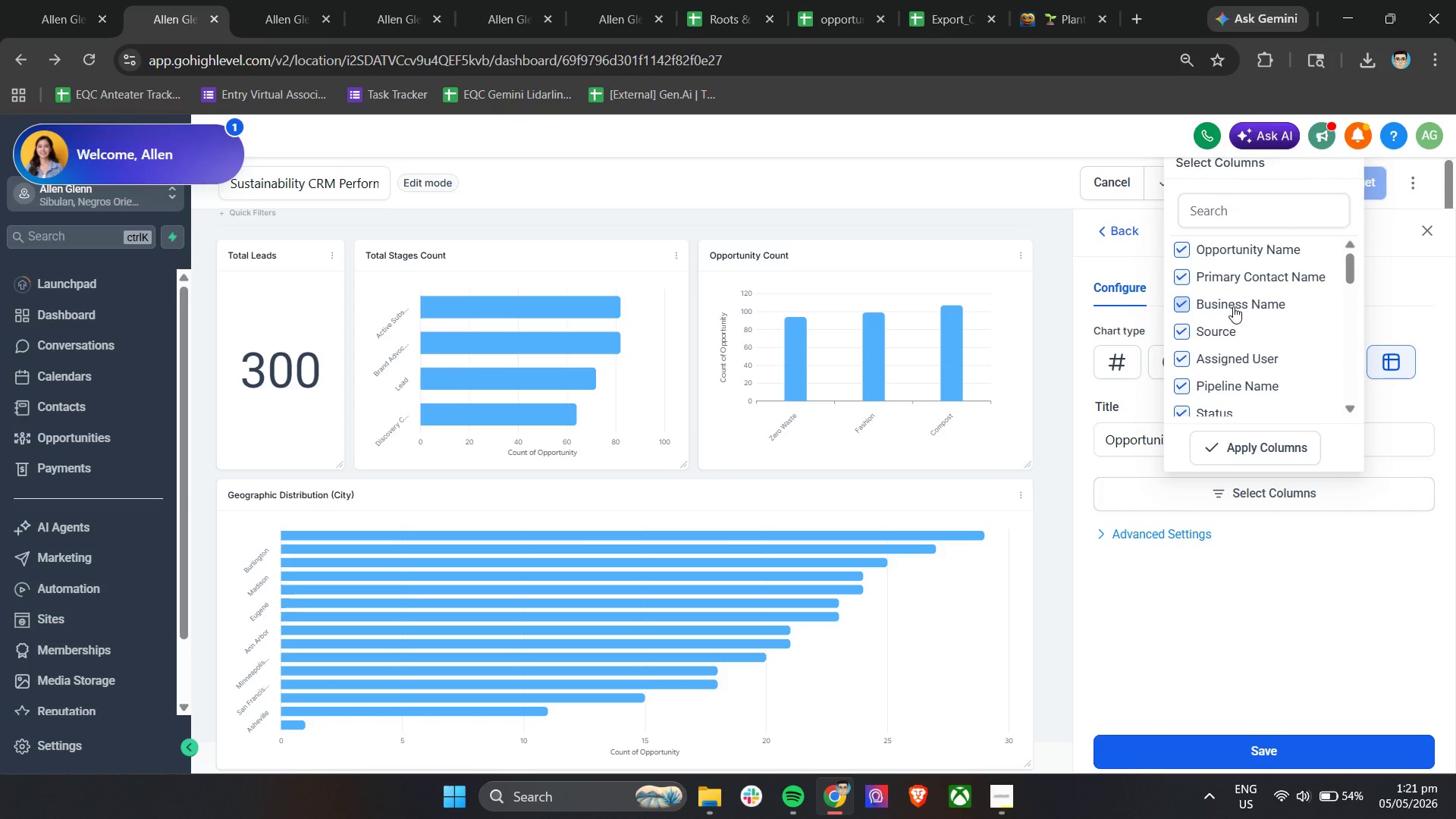 
scroll: coordinate [1251, 337], scroll_direction: down, amount: 6.0
 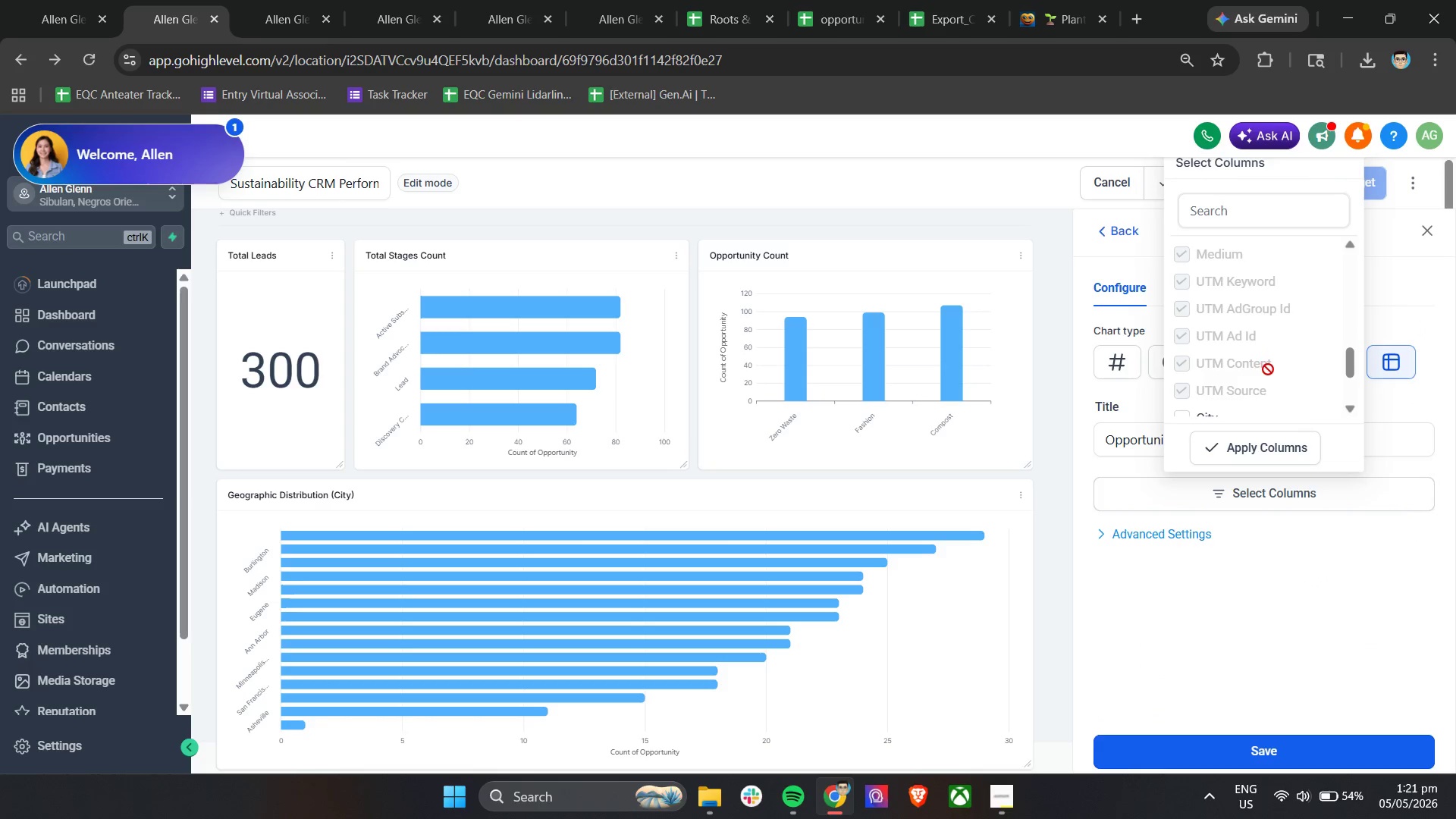 
scroll: coordinate [1269, 371], scroll_direction: up, amount: 3.0
 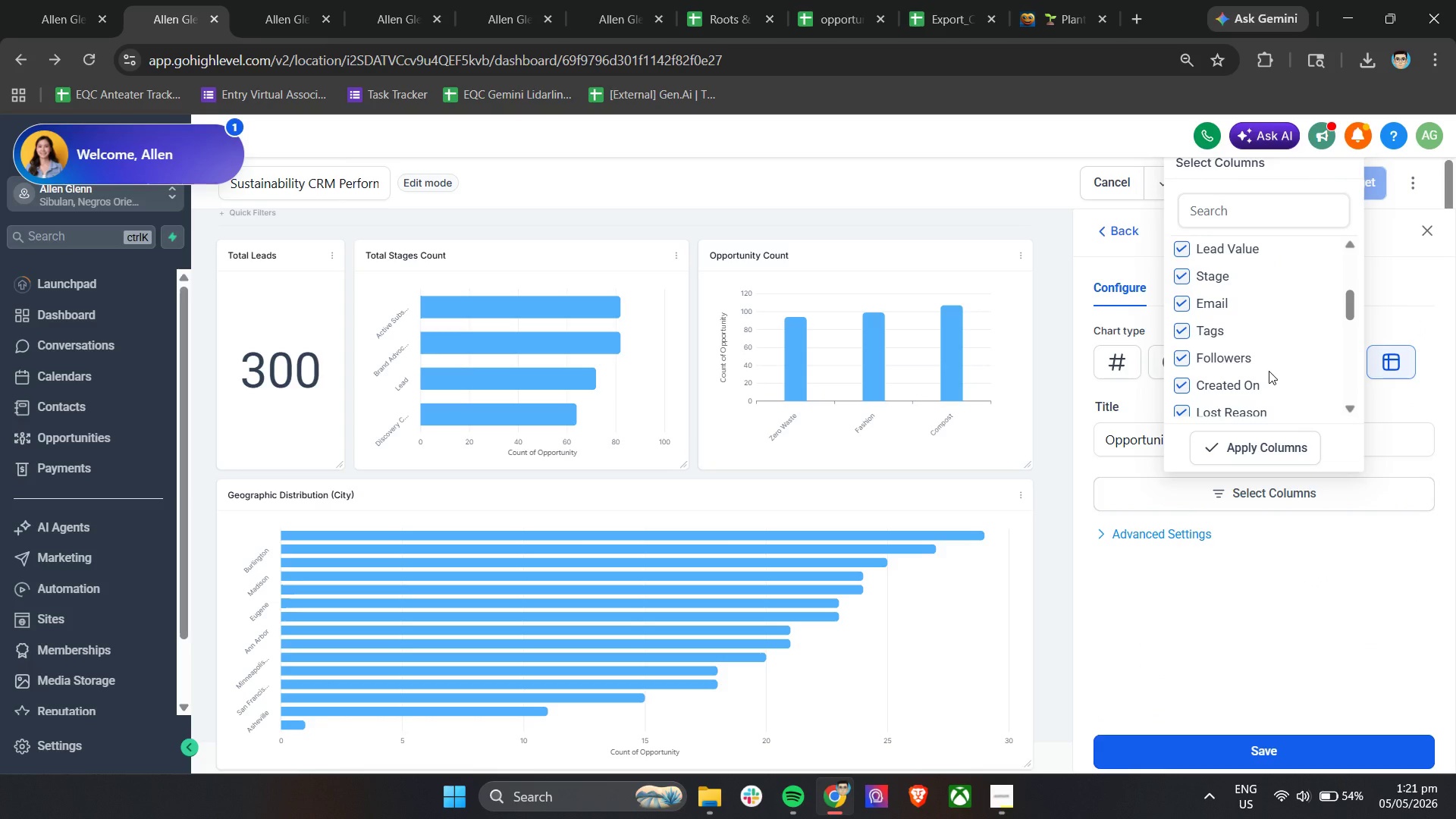 
scroll: coordinate [1269, 371], scroll_direction: down, amount: 1.0
 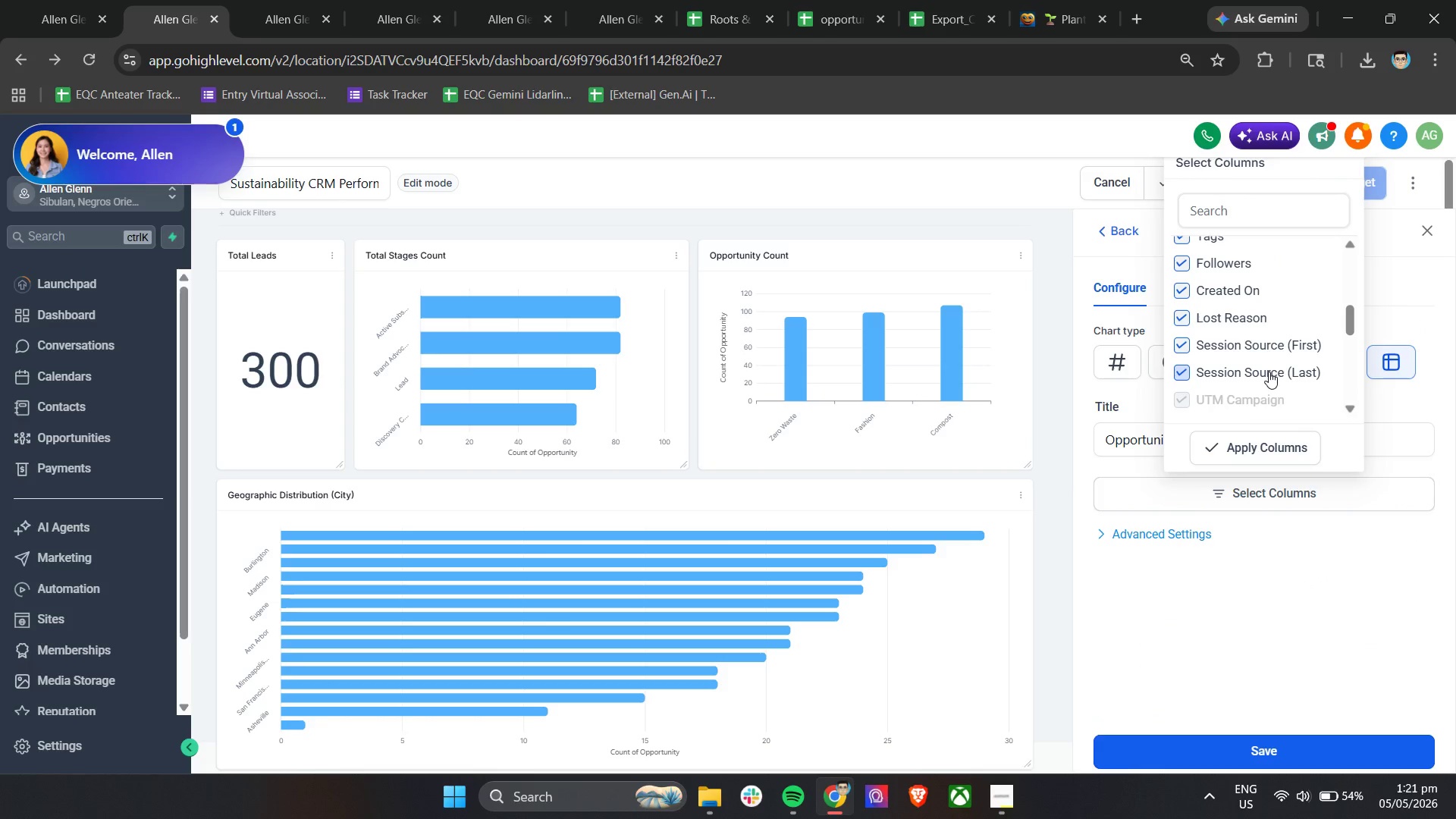 
scroll: coordinate [1258, 350], scroll_direction: up, amount: 7.0
 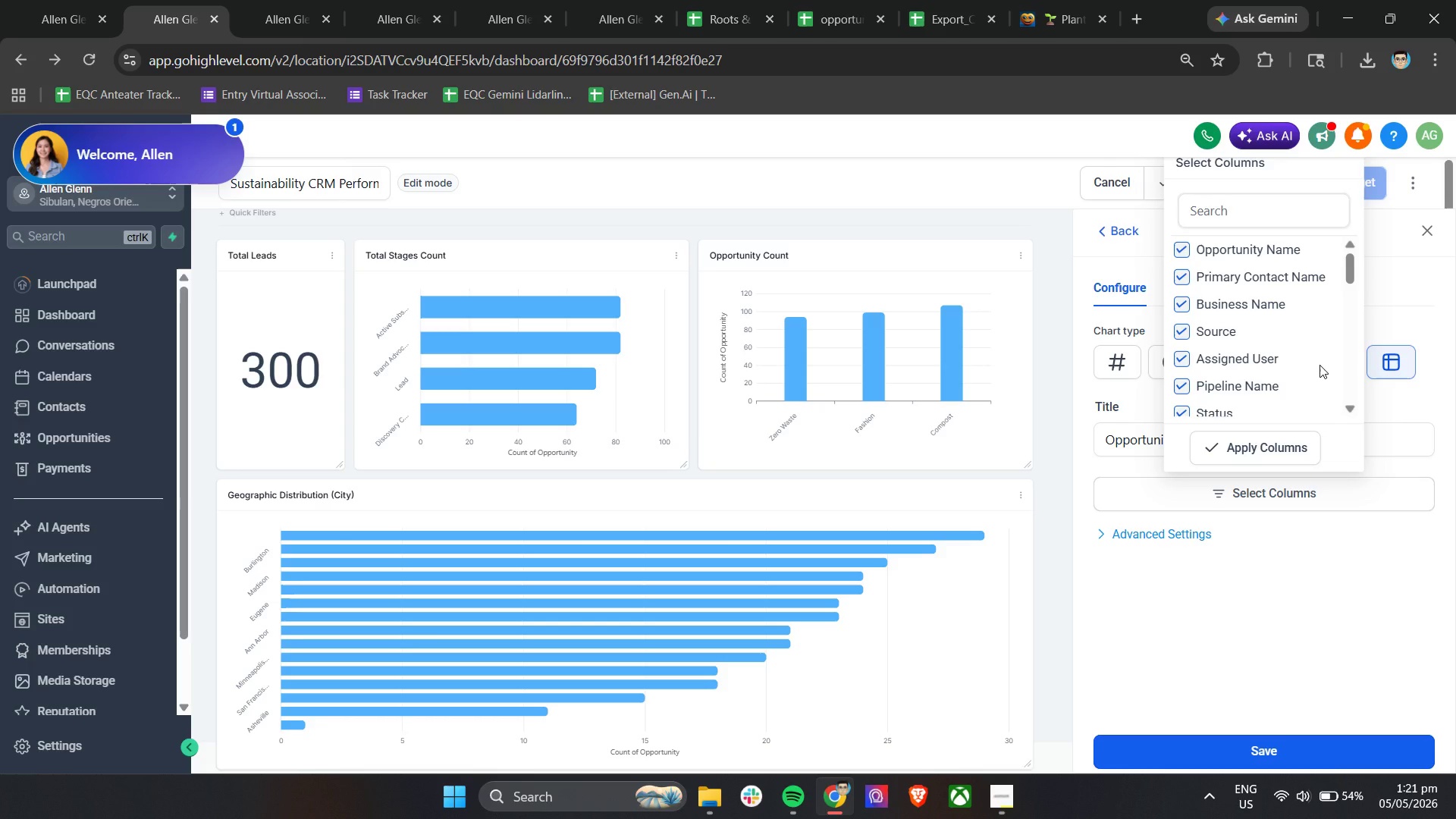 
scroll: coordinate [1291, 367], scroll_direction: down, amount: 11.0
 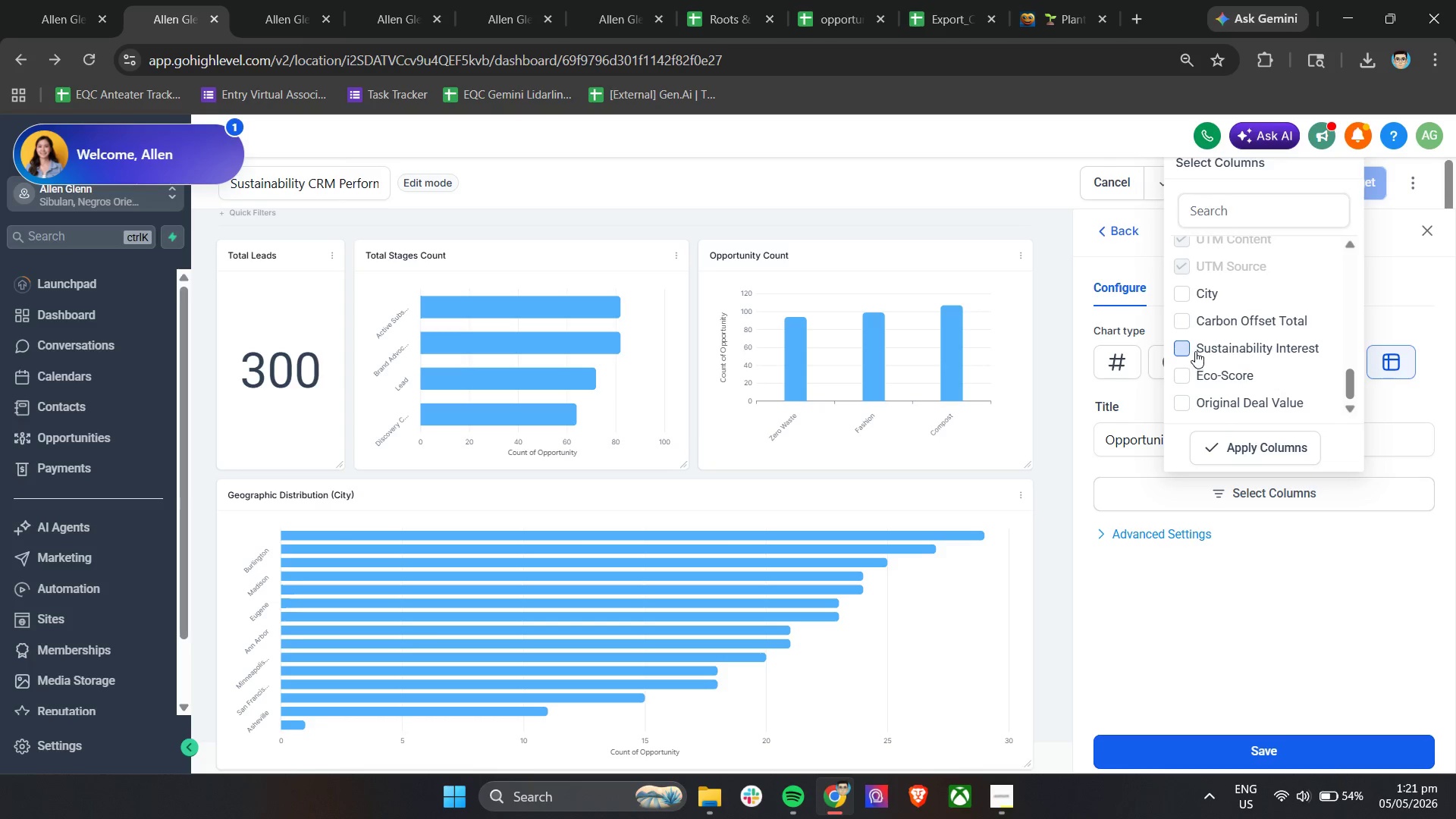 
left_click([1195, 350])
 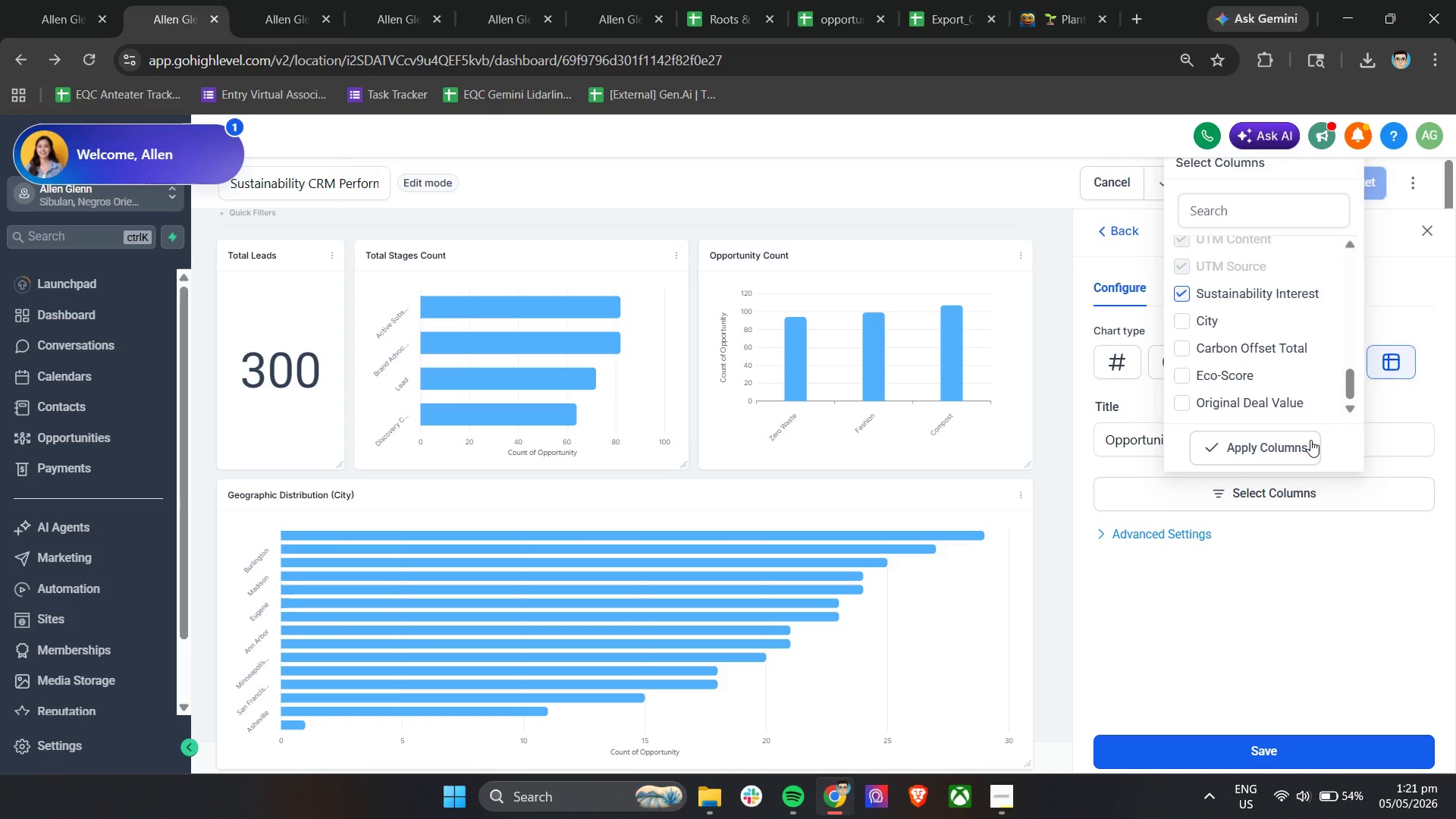 
left_click([1009, 803])